 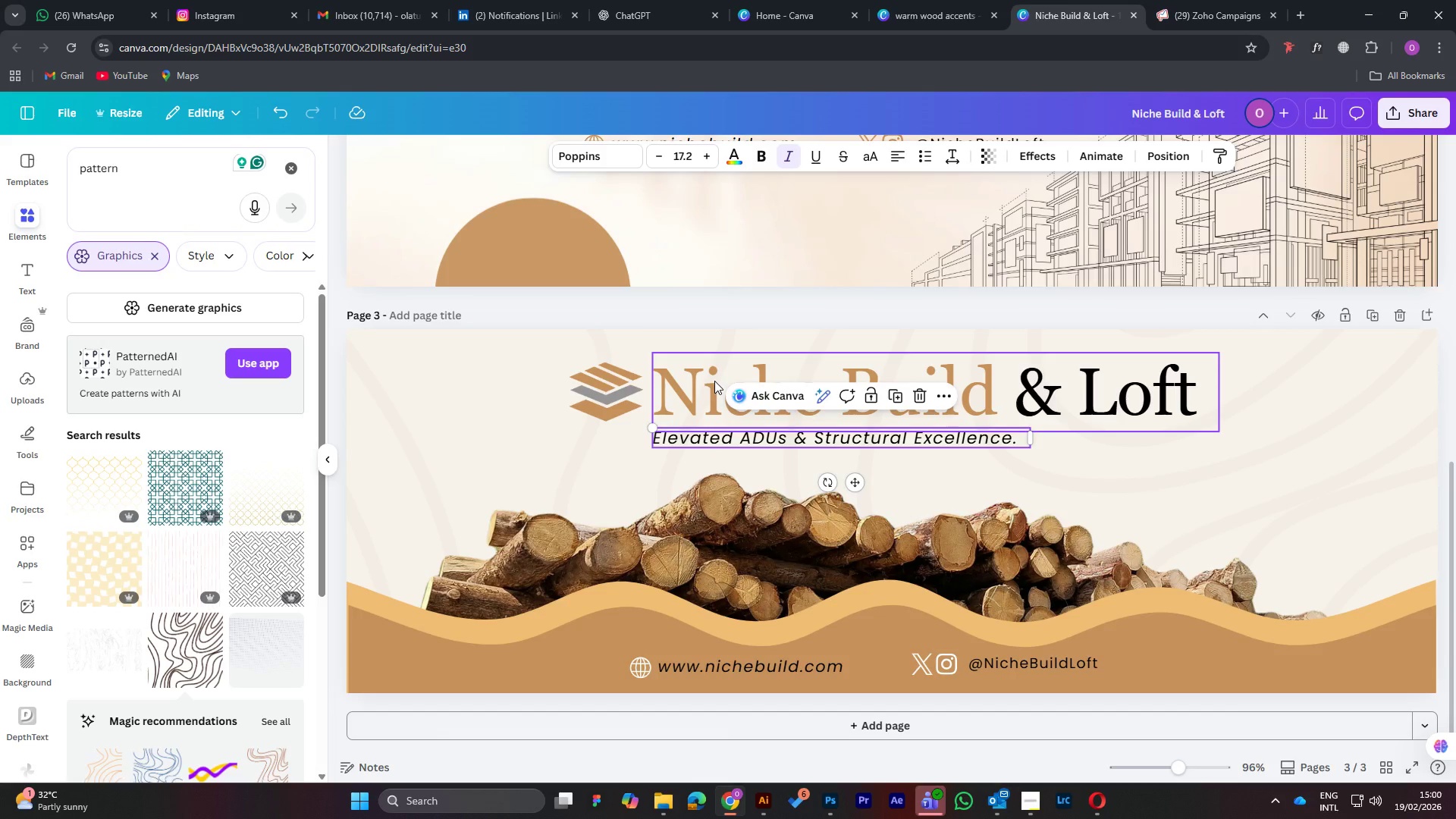 
left_click([761, 155])
 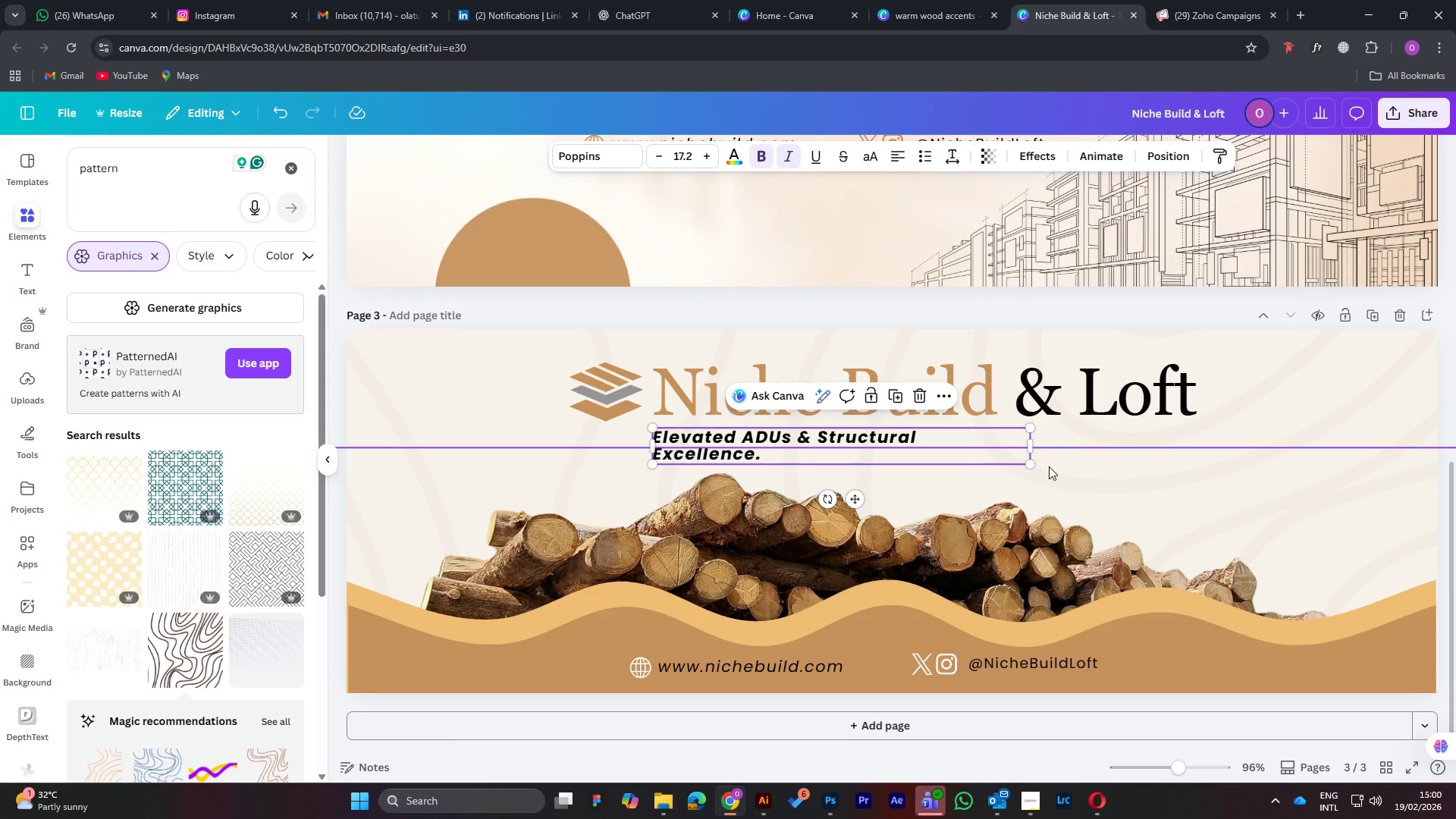 
left_click_drag(start_coordinate=[1034, 454], to_coordinate=[1149, 438])
 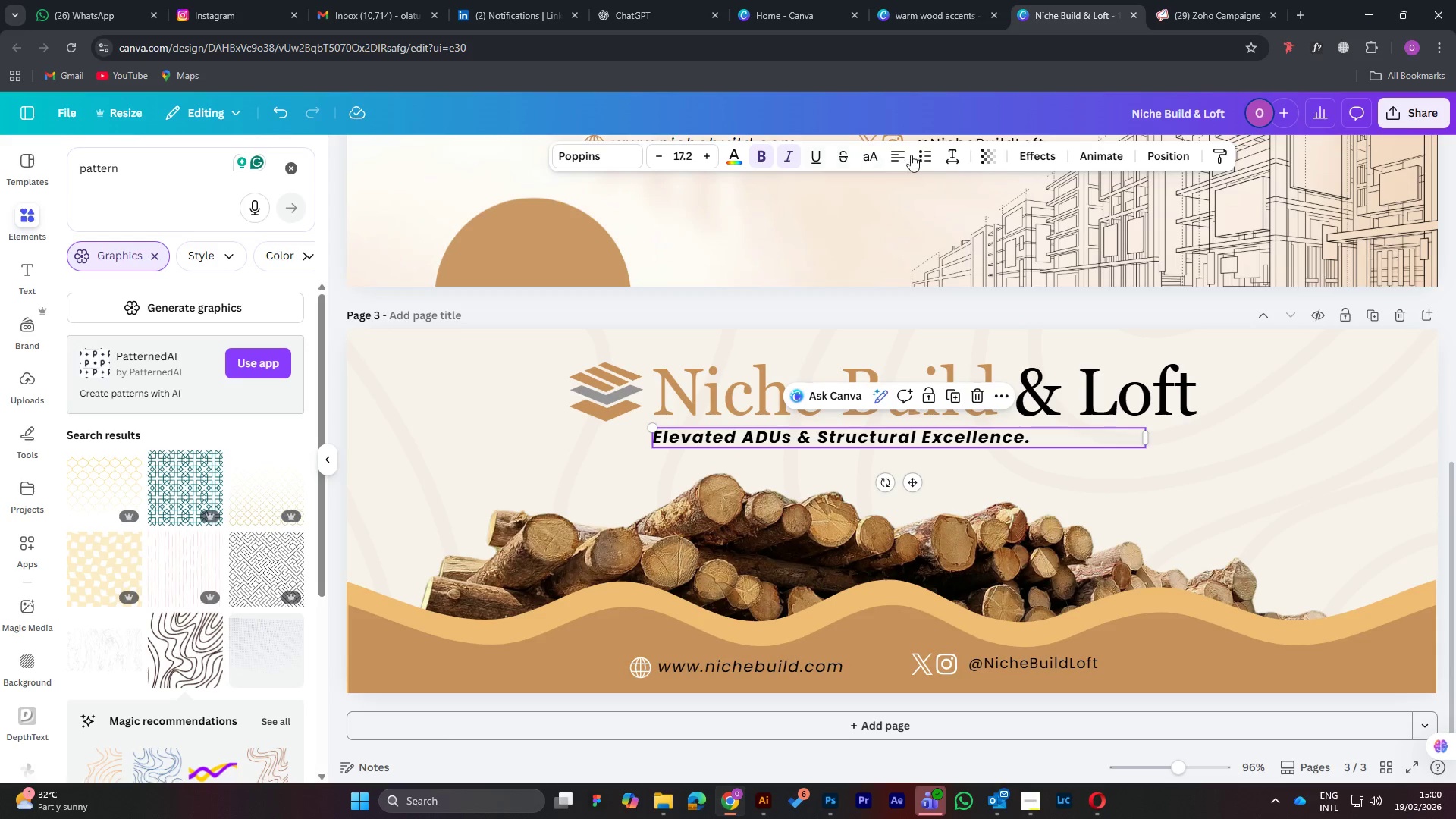 
left_click([959, 155])
 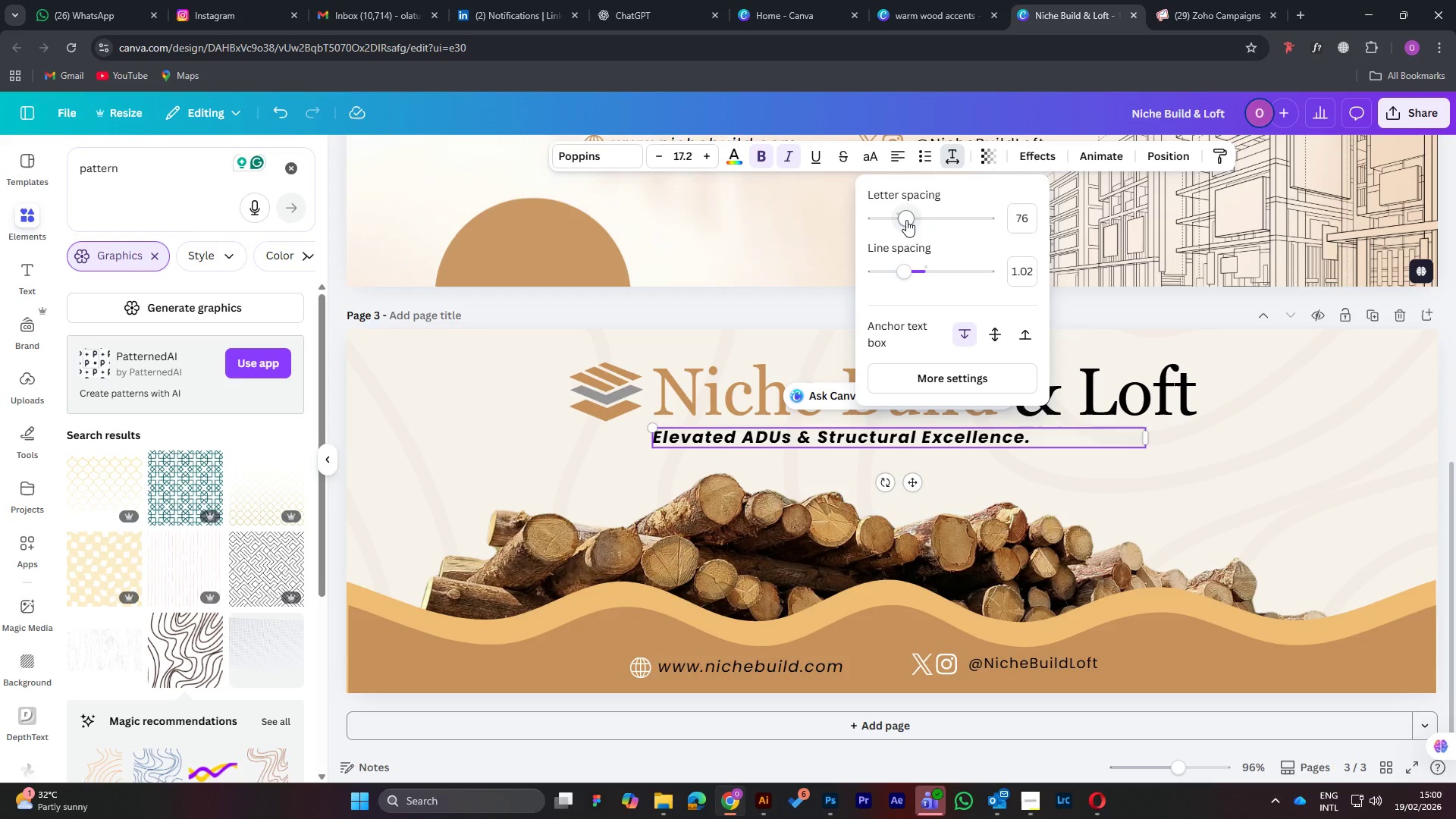 
left_click_drag(start_coordinate=[903, 219], to_coordinate=[893, 218])
 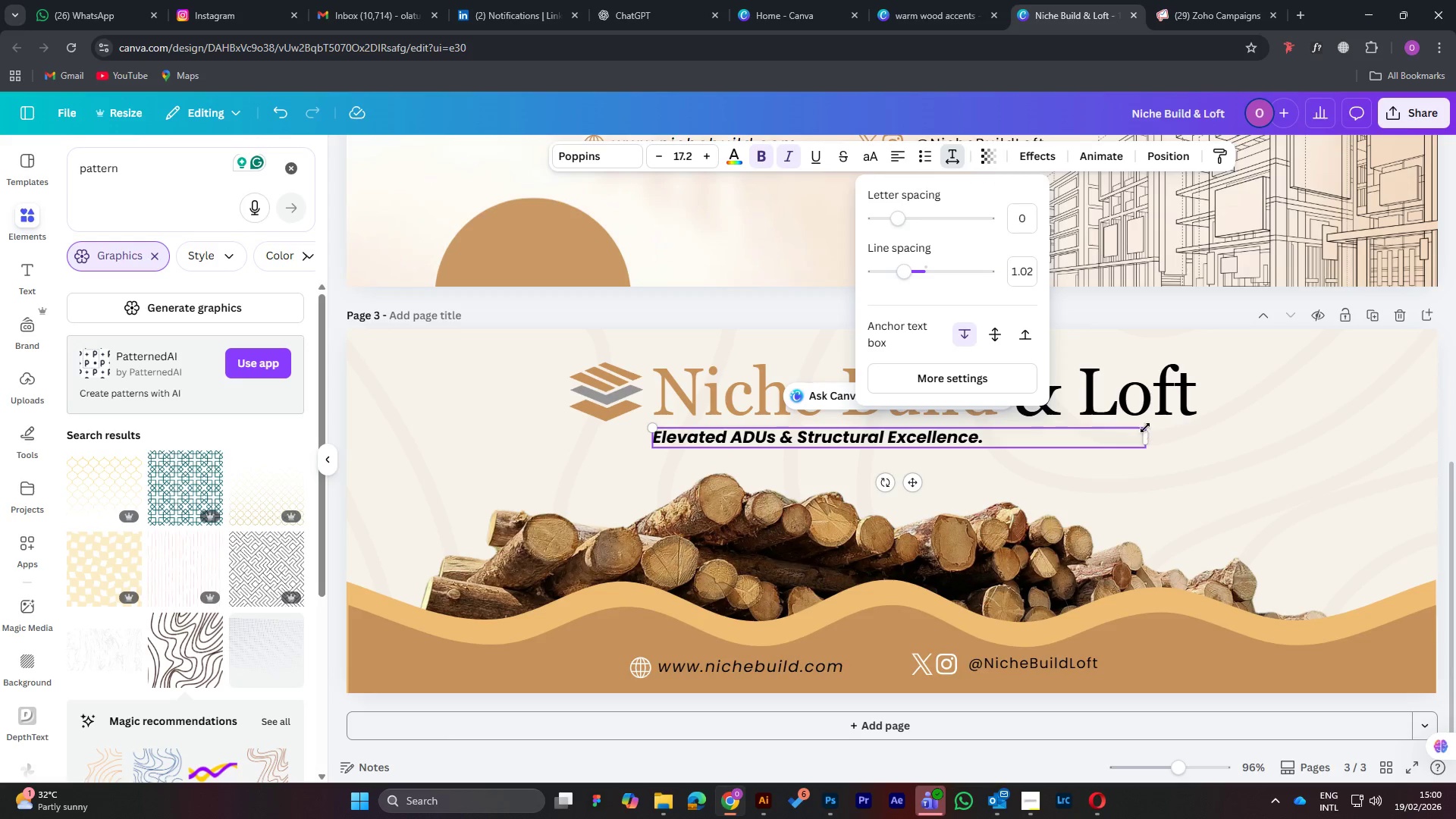 
left_click_drag(start_coordinate=[1147, 428], to_coordinate=[1055, 422])
 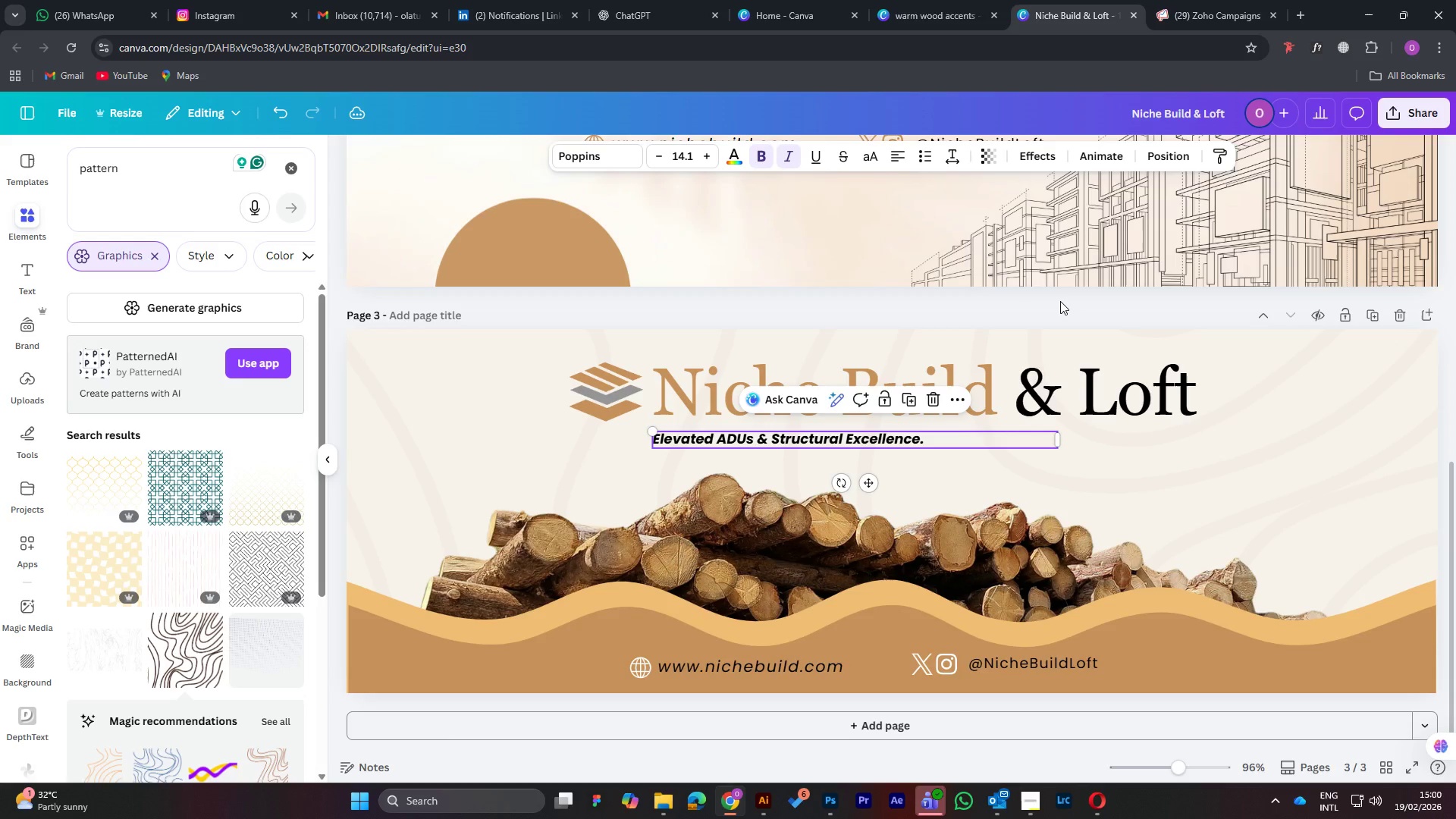 
left_click([1060, 301])
 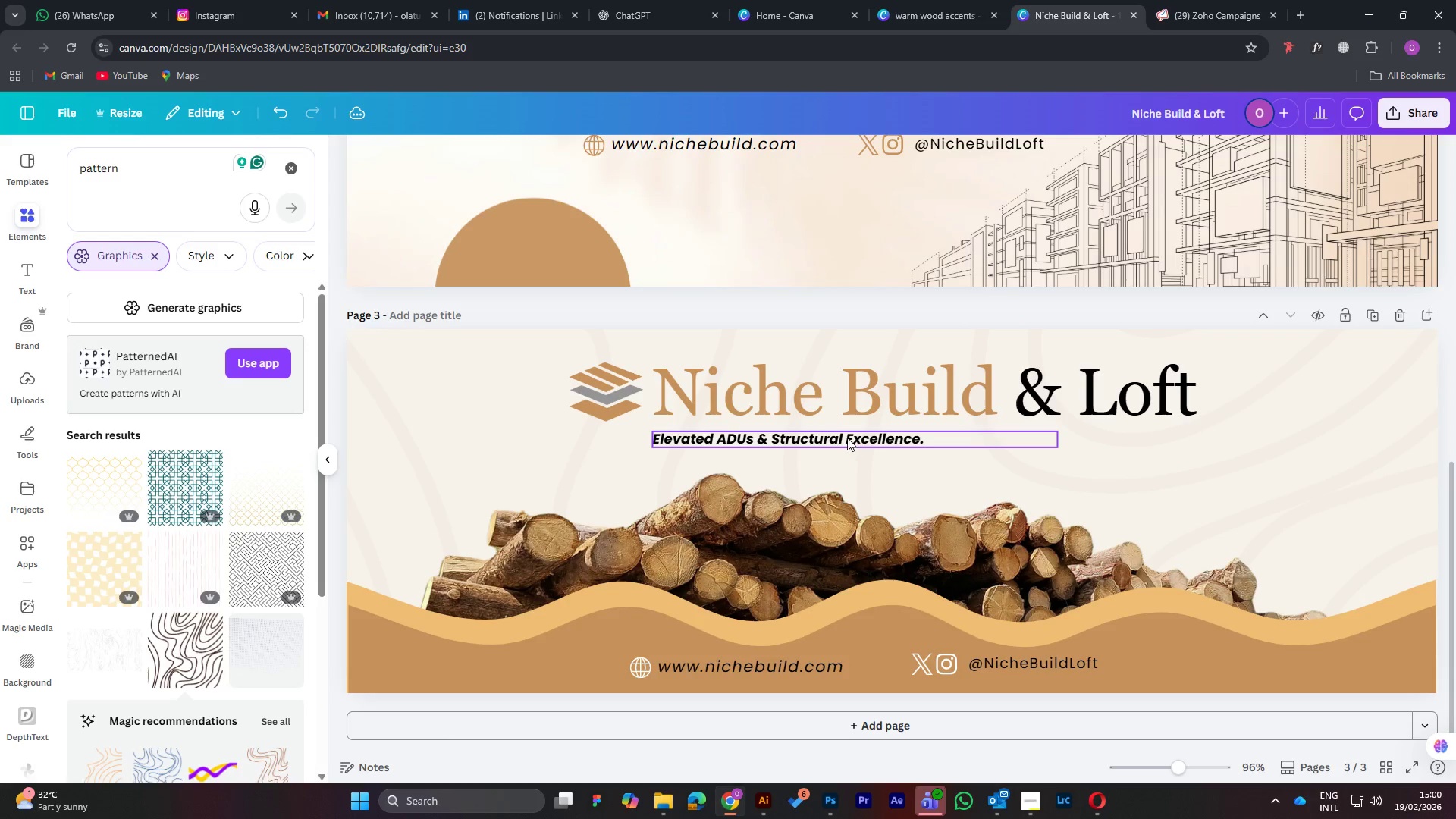 
left_click_drag(start_coordinate=[846, 438], to_coordinate=[1127, 429])
 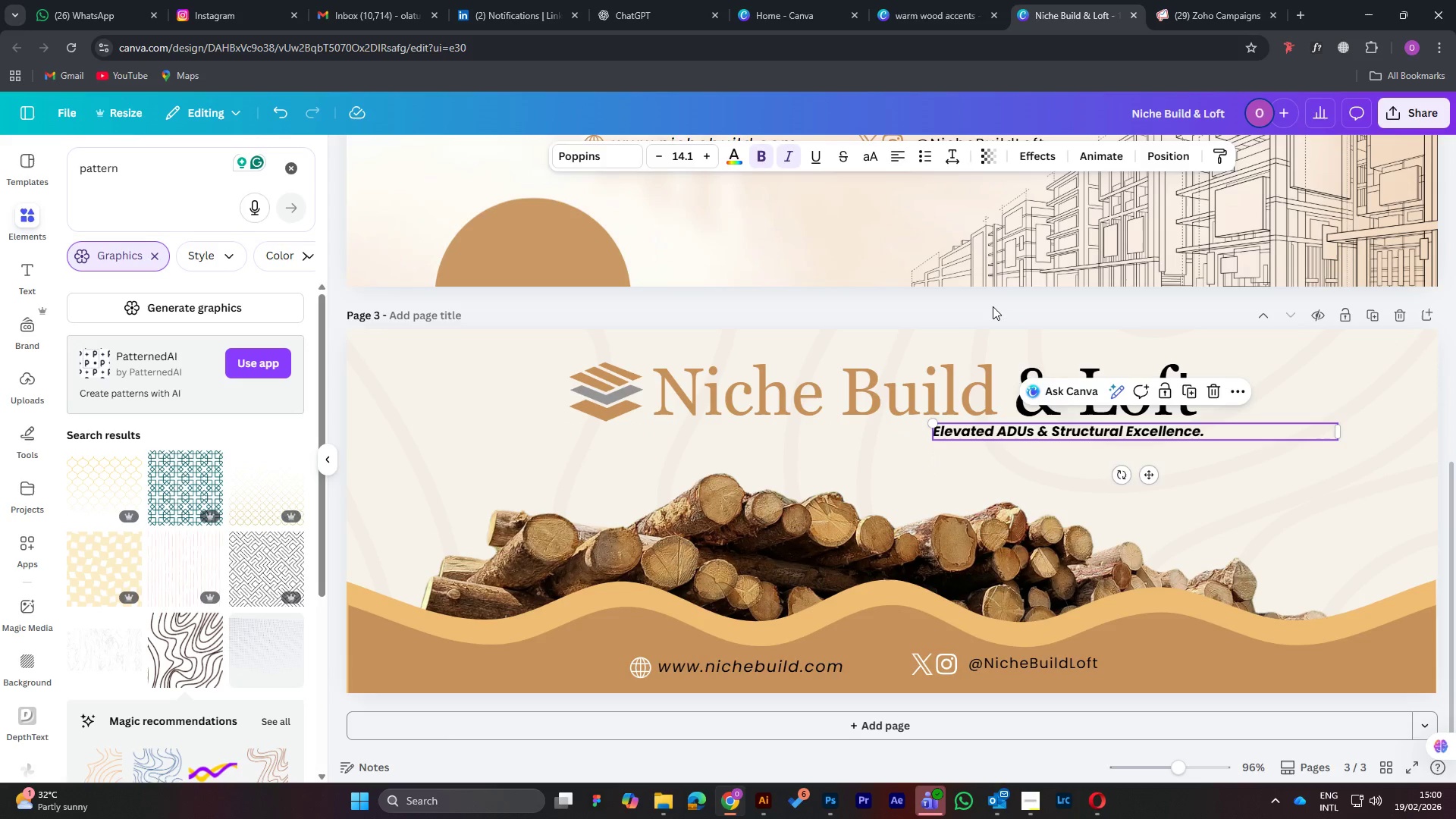 
left_click([993, 306])
 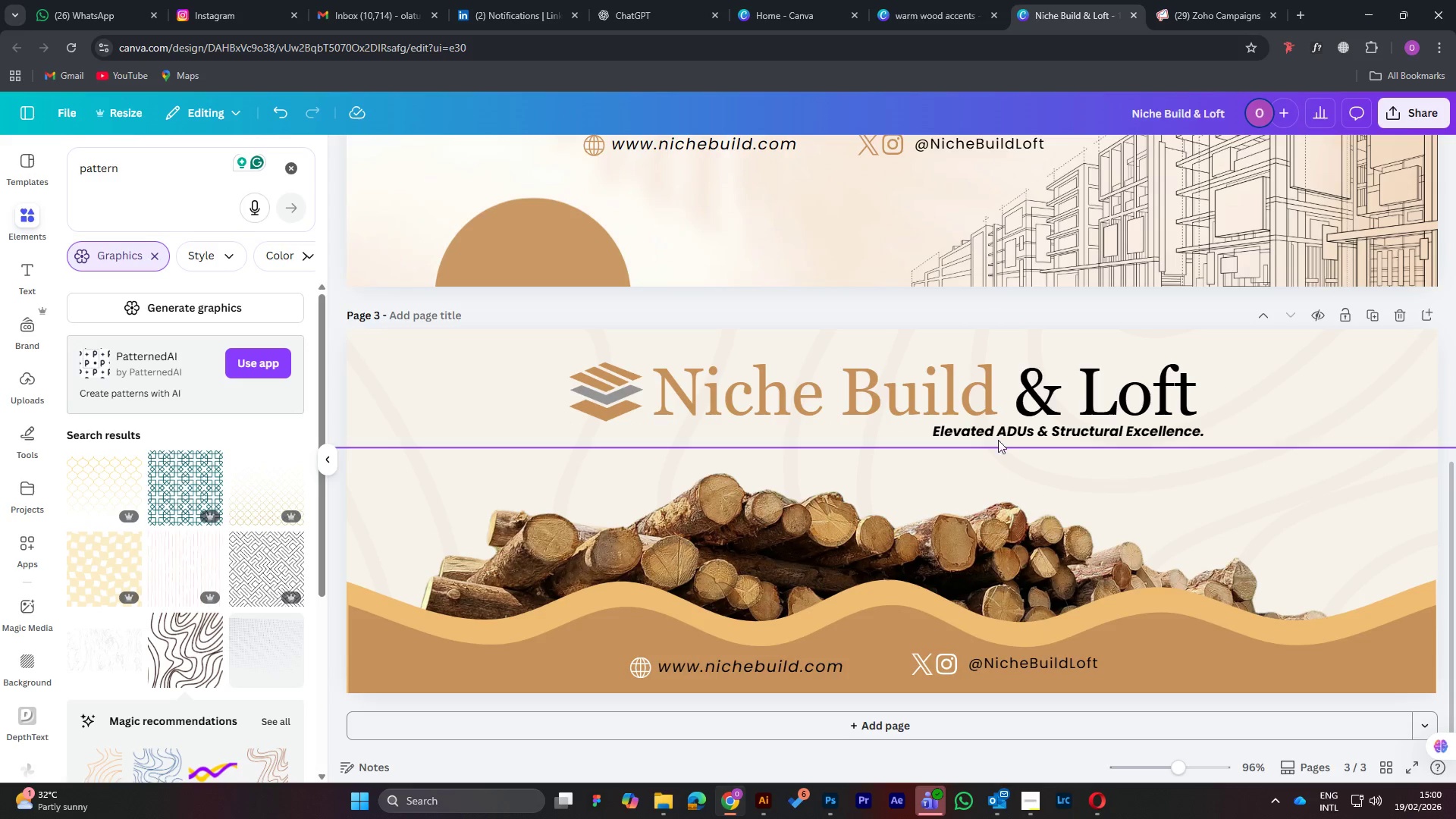 
left_click_drag(start_coordinate=[1006, 435], to_coordinate=[726, 435])
 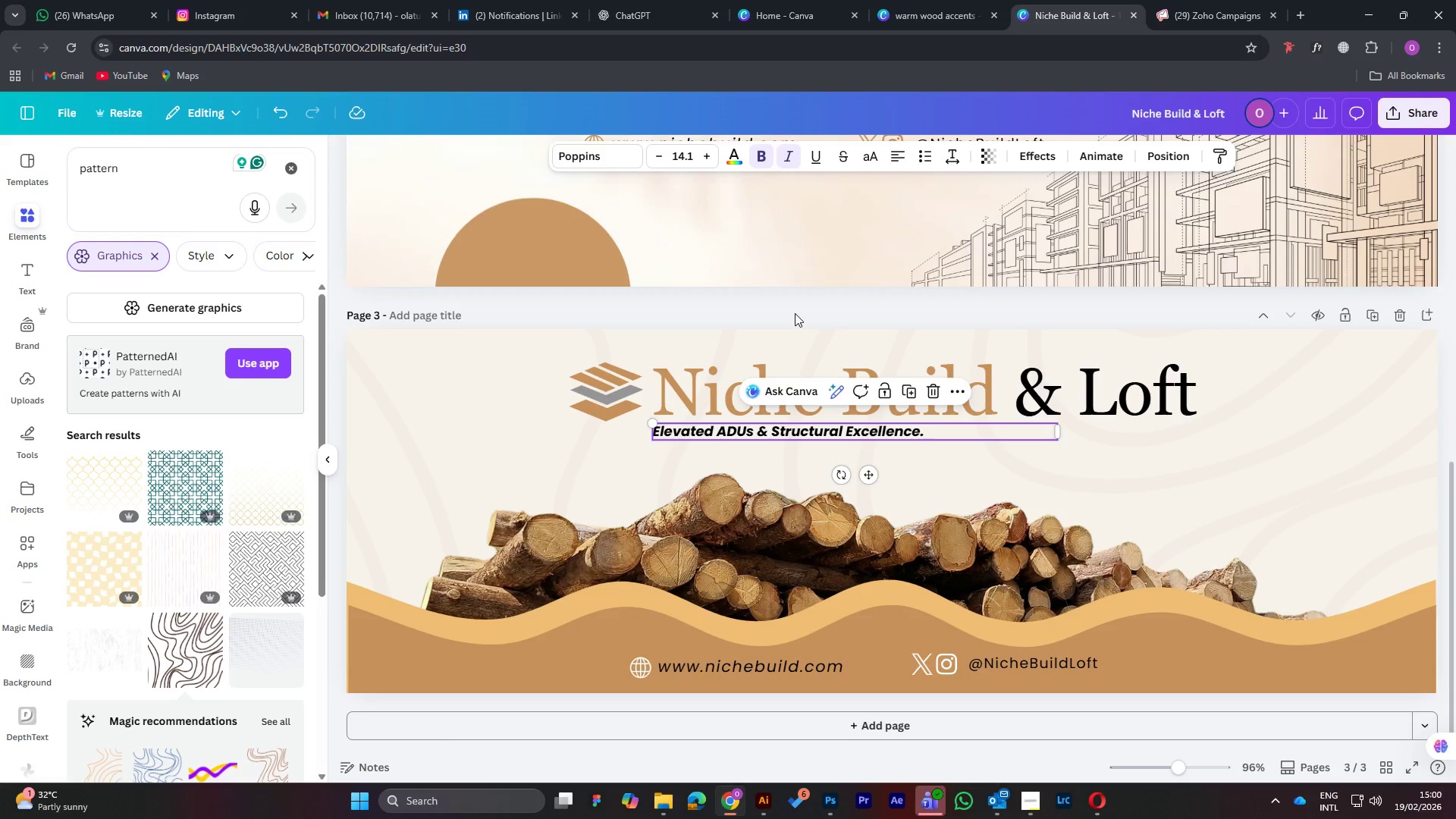 
left_click([792, 312])
 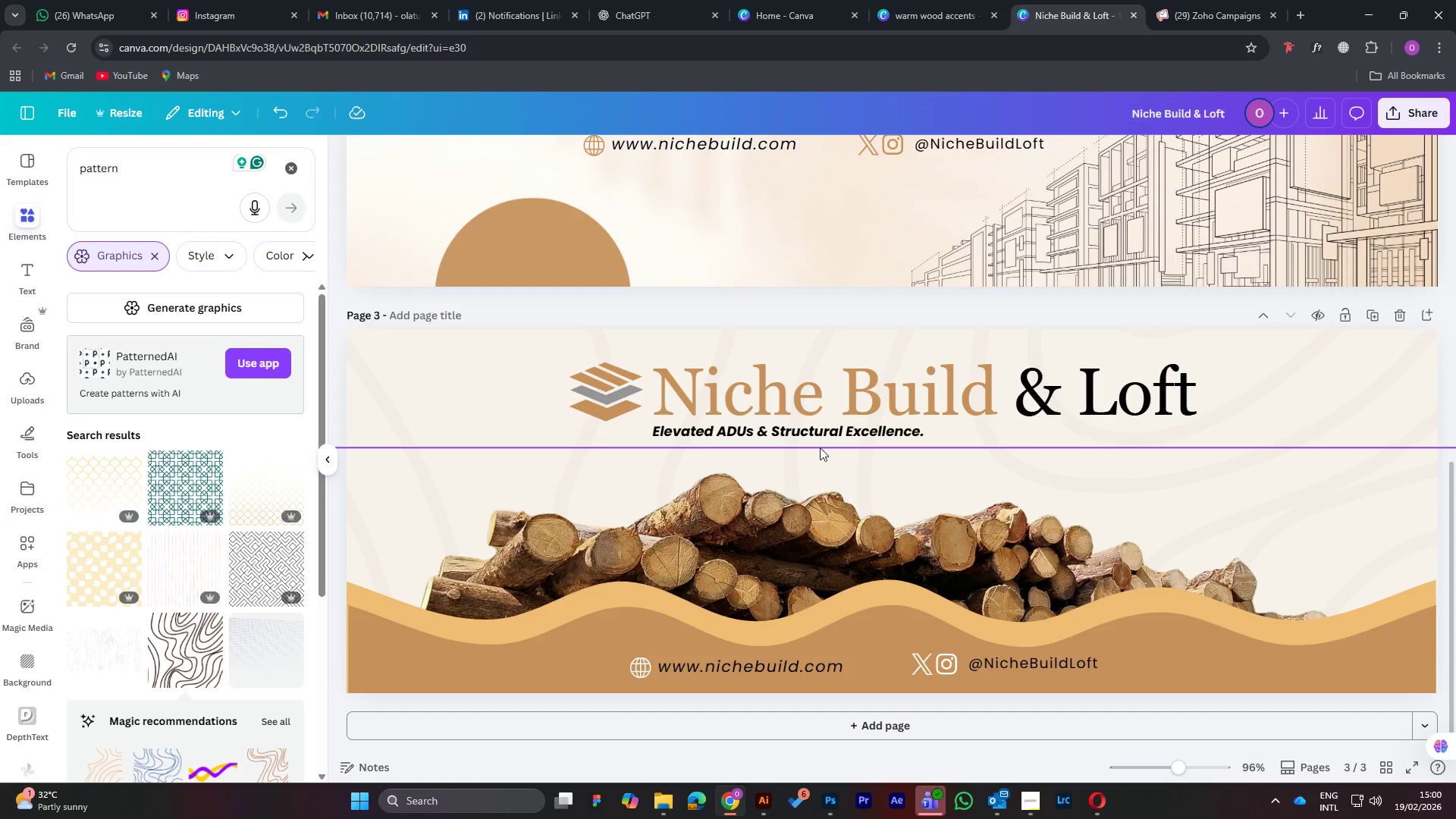 
left_click([819, 434])
 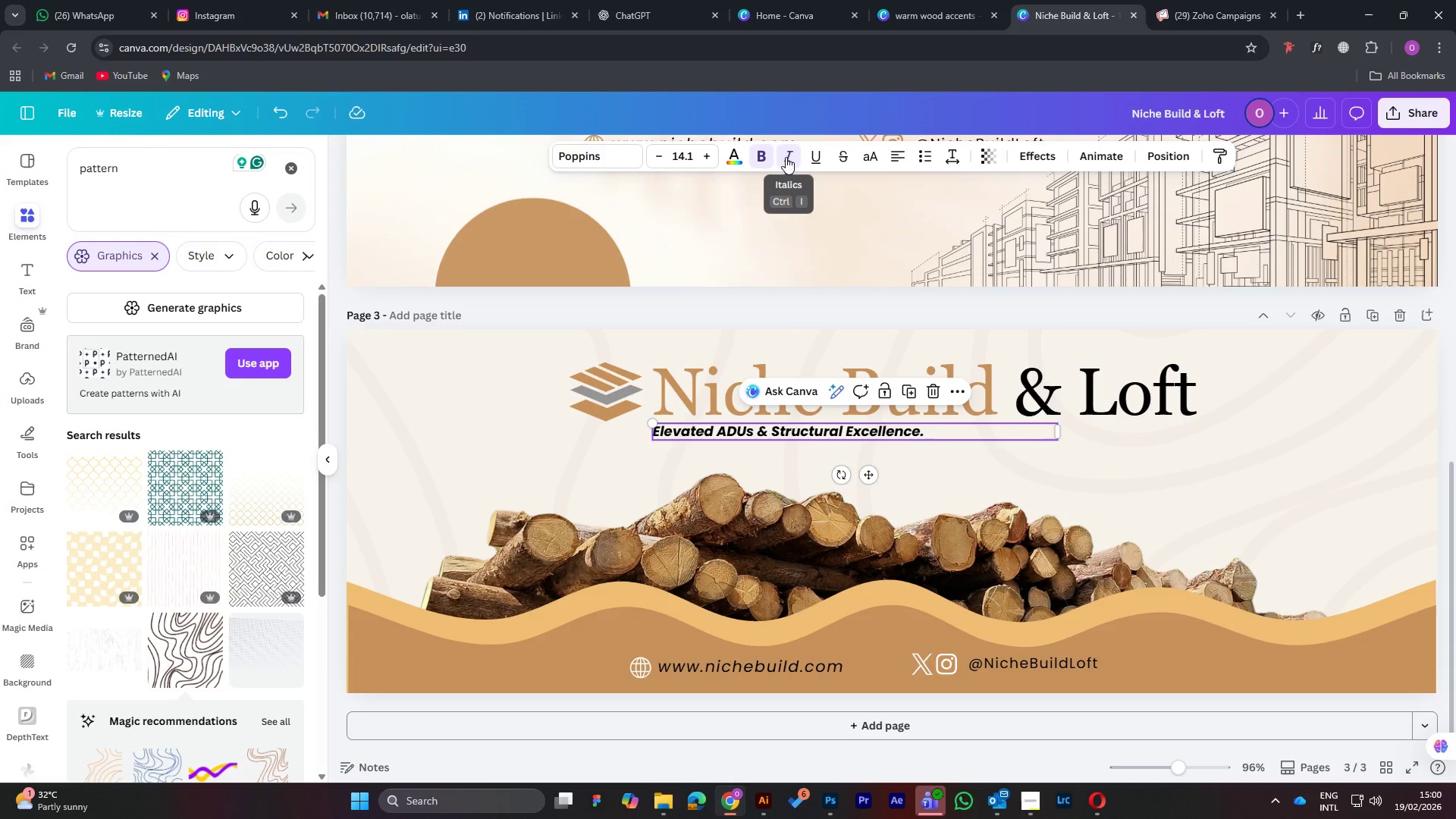 
left_click([764, 152])
 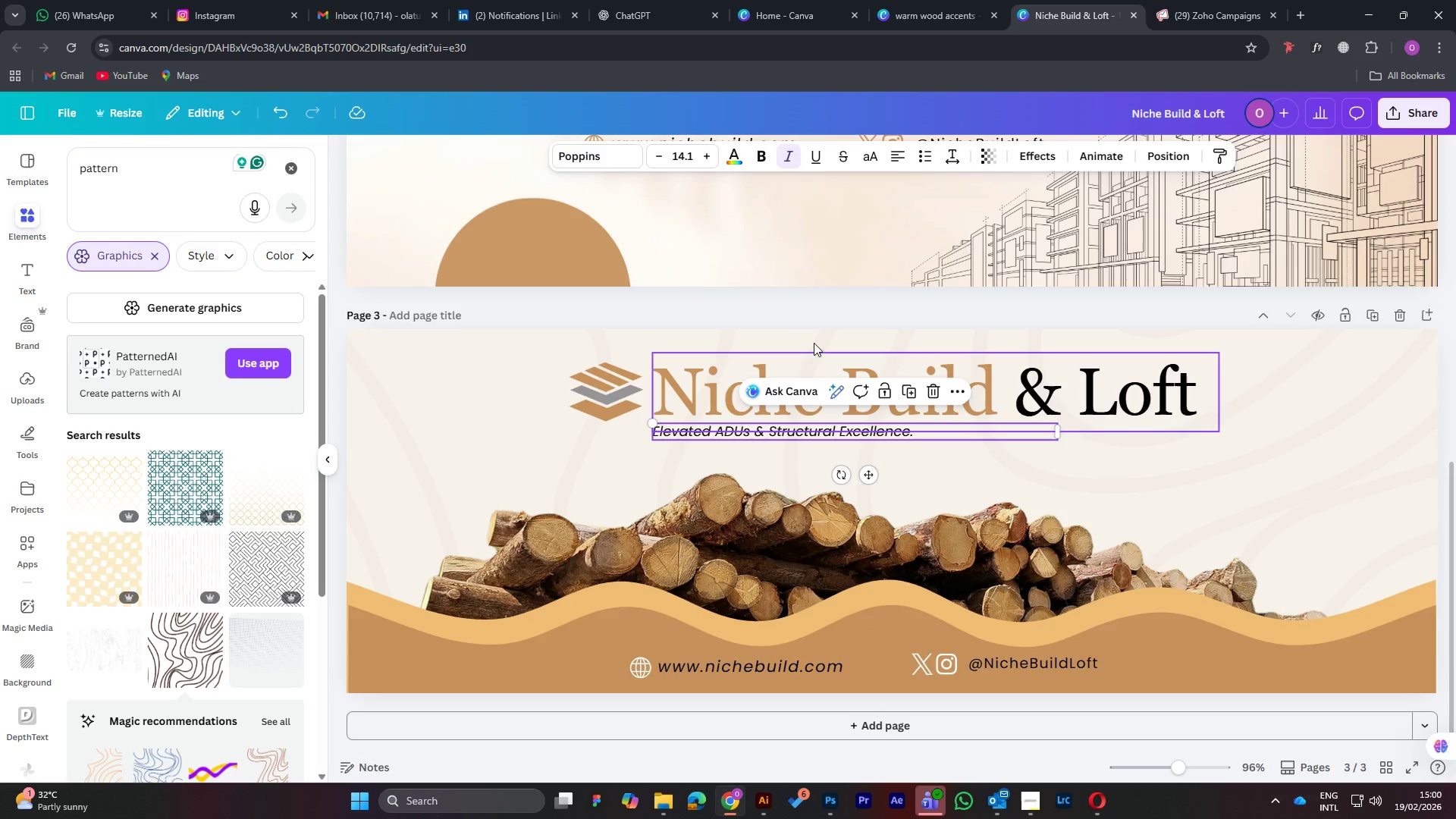 
left_click([808, 320])
 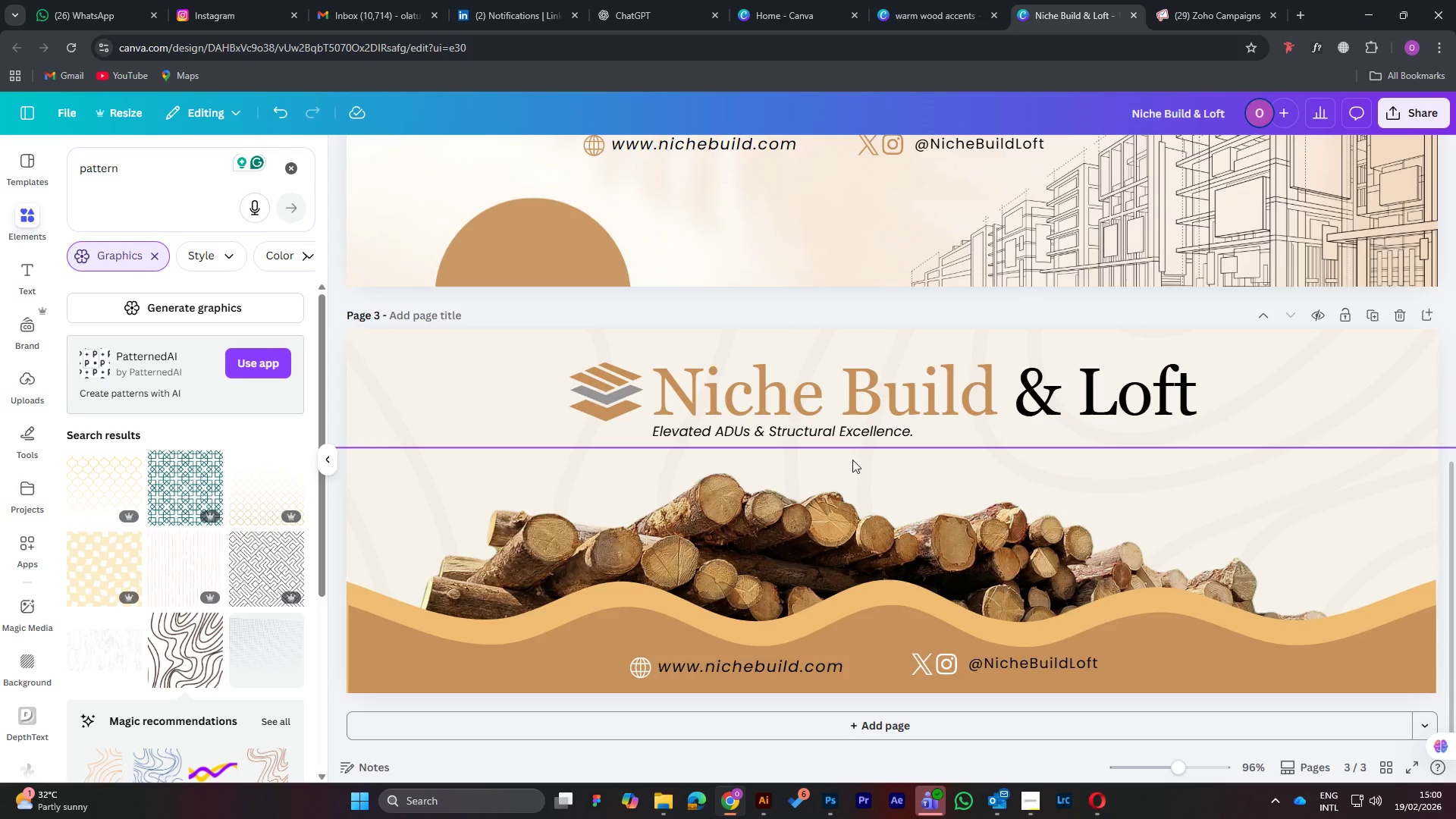 
scroll: coordinate [843, 425], scroll_direction: down, amount: 2.0
 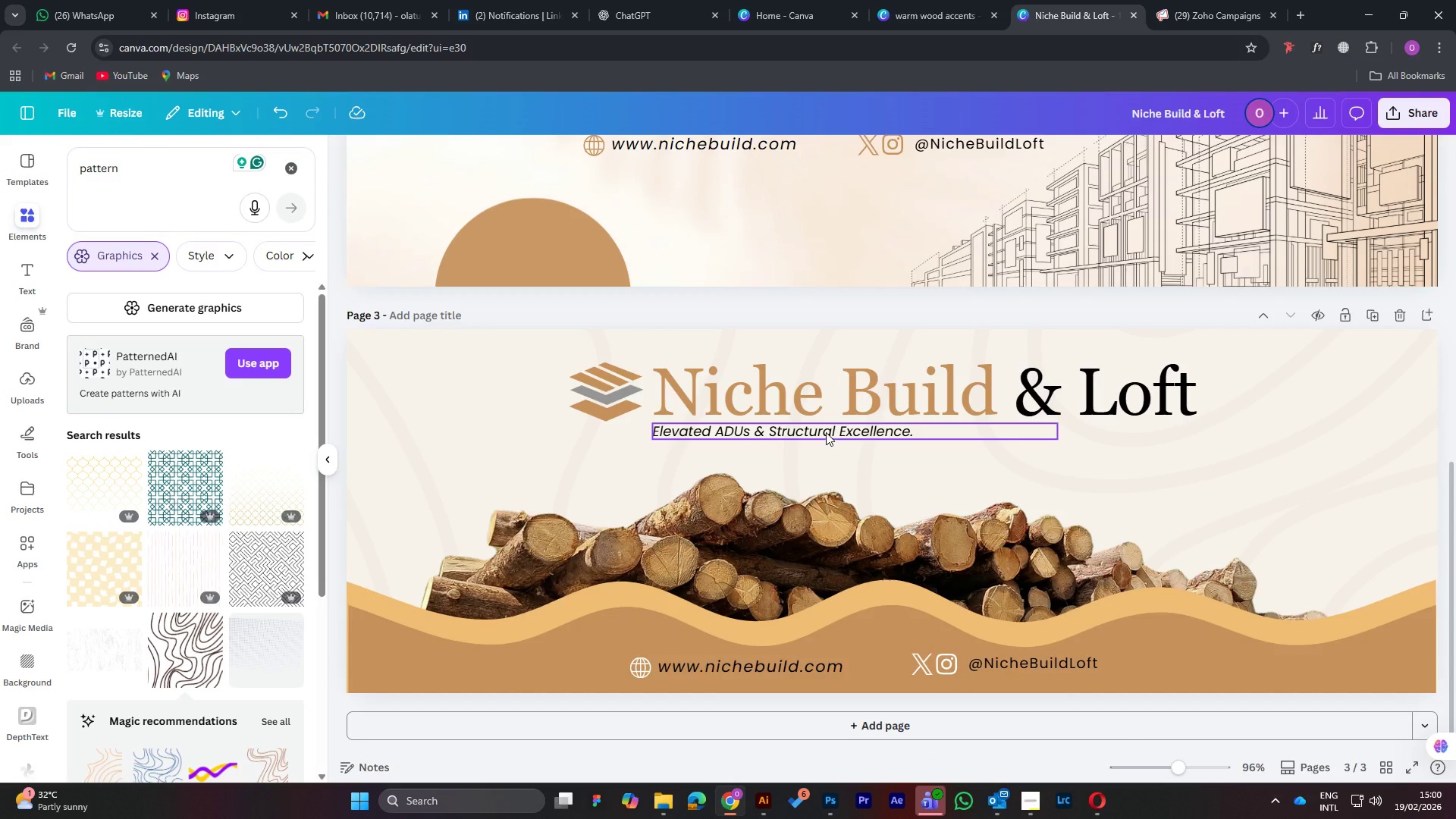 
left_click([826, 432])
 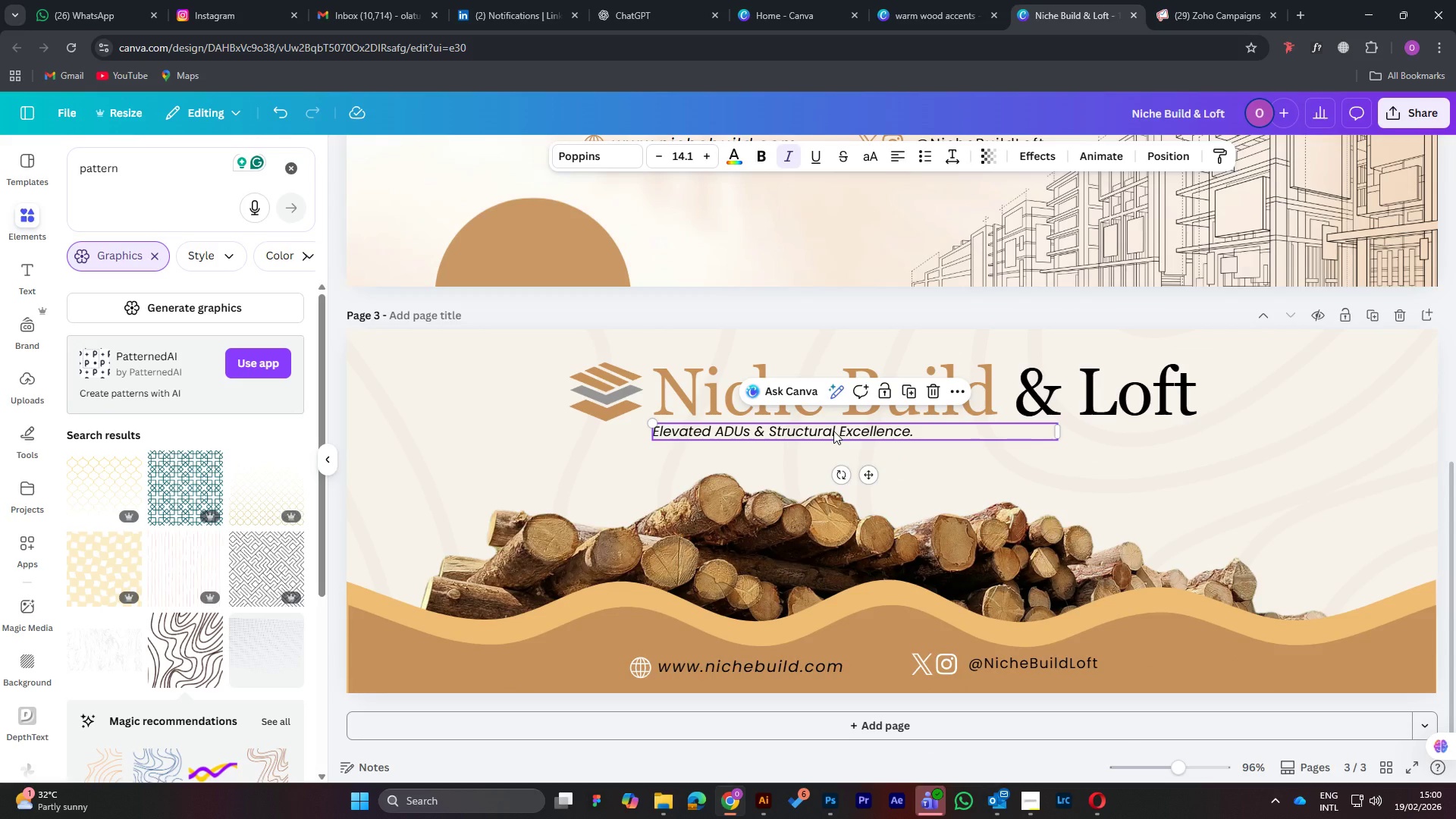 
left_click_drag(start_coordinate=[833, 431], to_coordinate=[946, 427])
 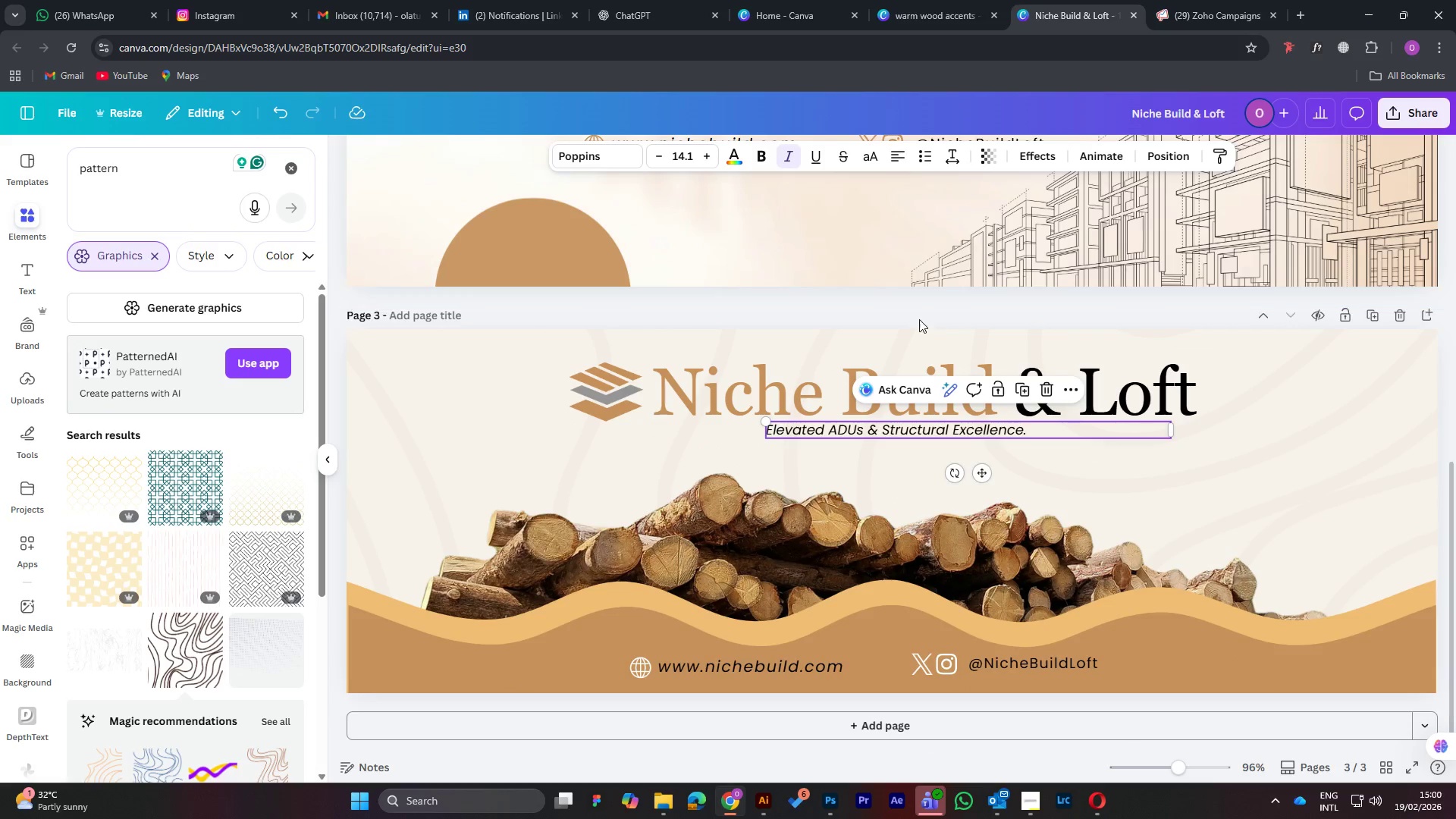 
left_click([890, 307])
 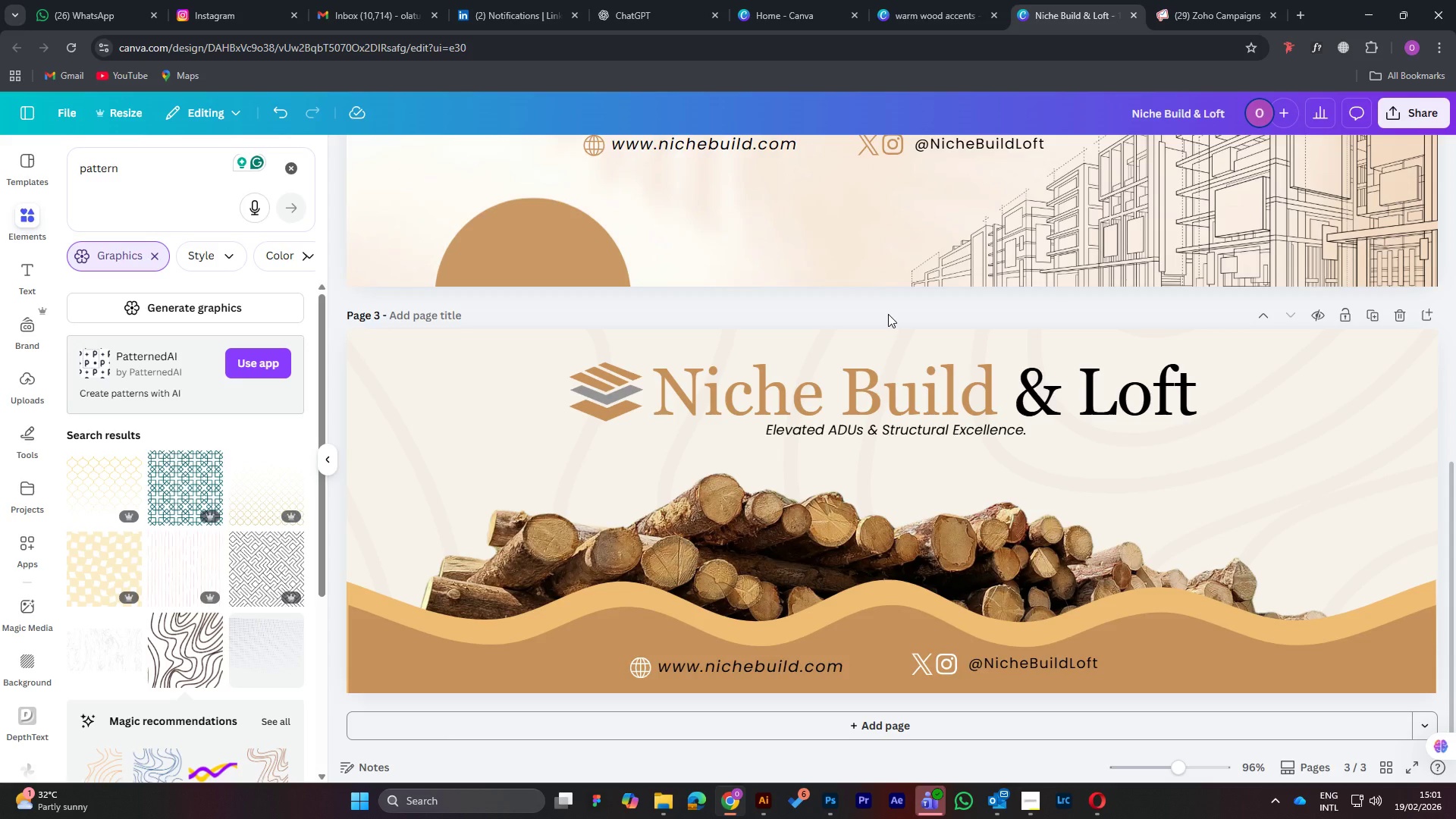 
wait(26.47)
 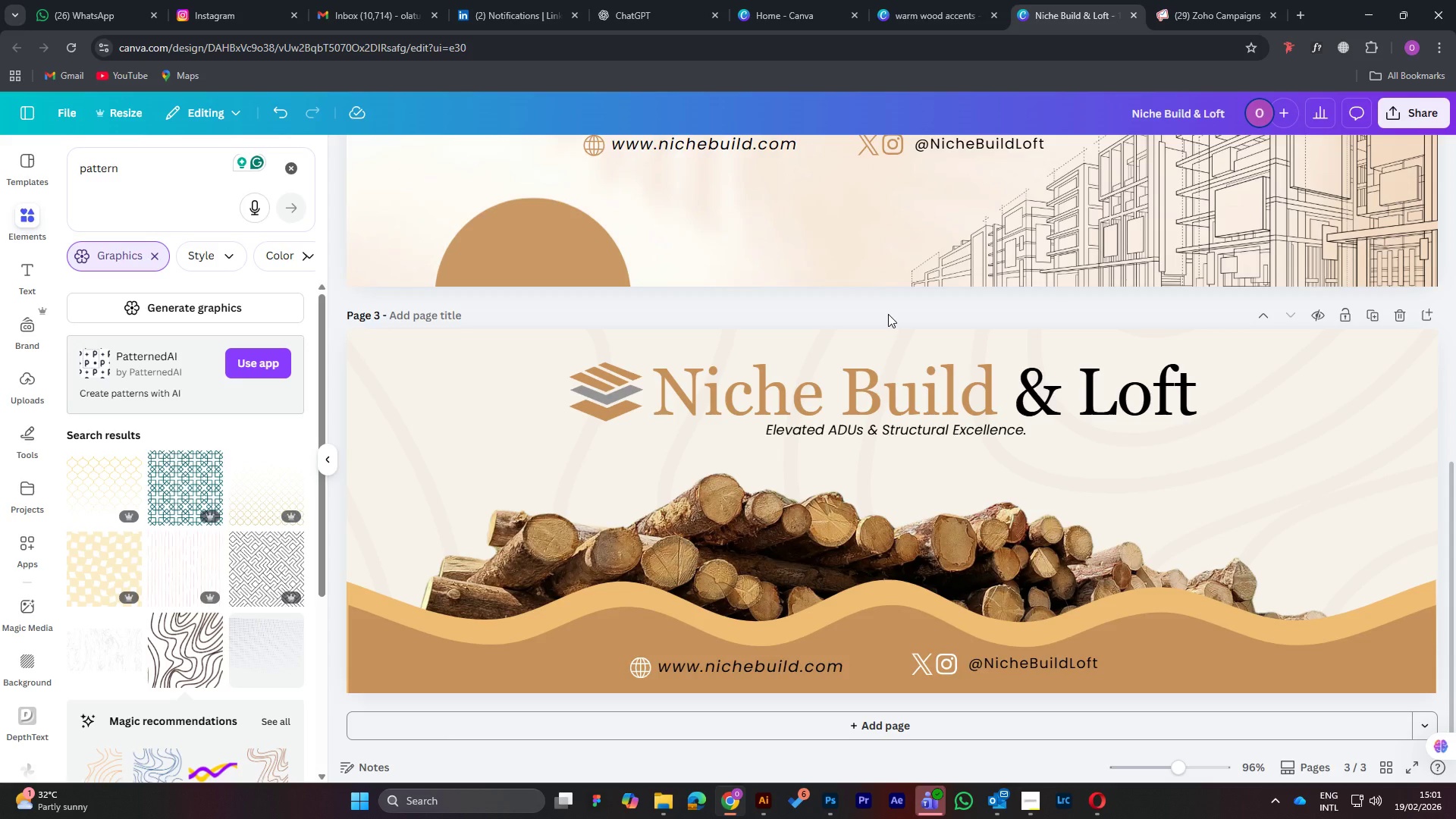 
left_click([940, 665])
 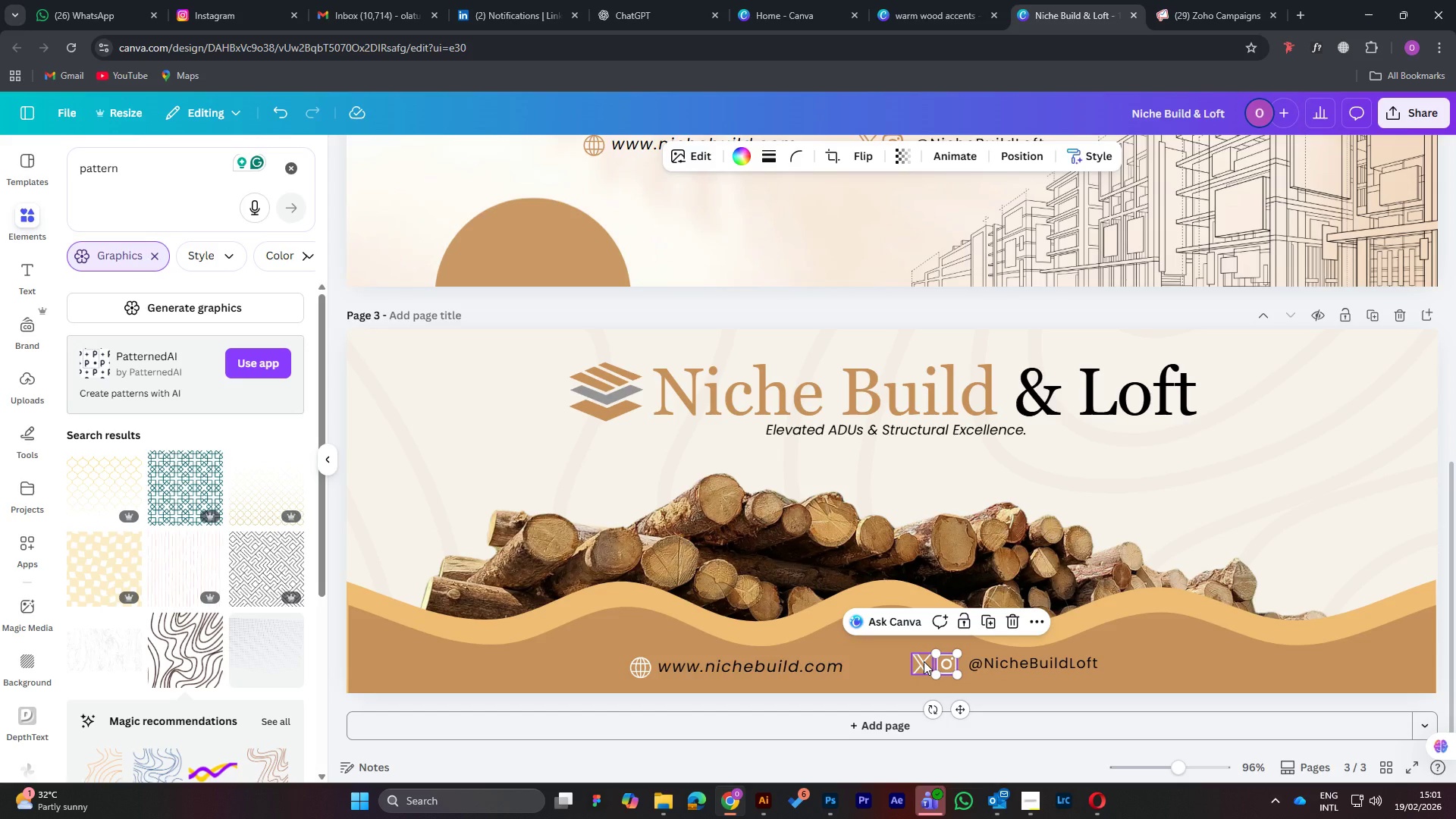 
hold_key(key=ShiftLeft, duration=0.95)
left_click([924, 661])
 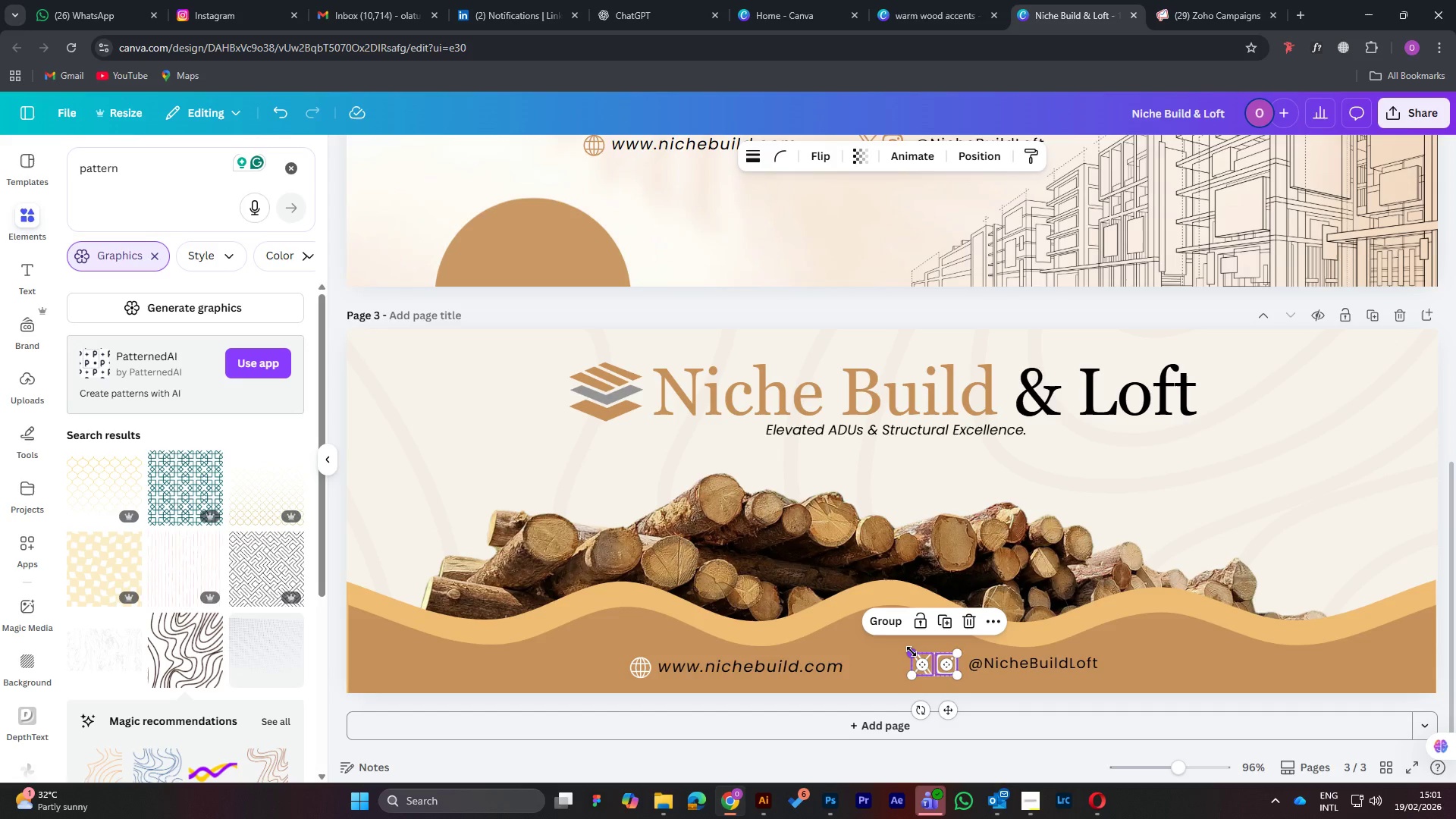 
left_click_drag(start_coordinate=[912, 651], to_coordinate=[925, 654])
 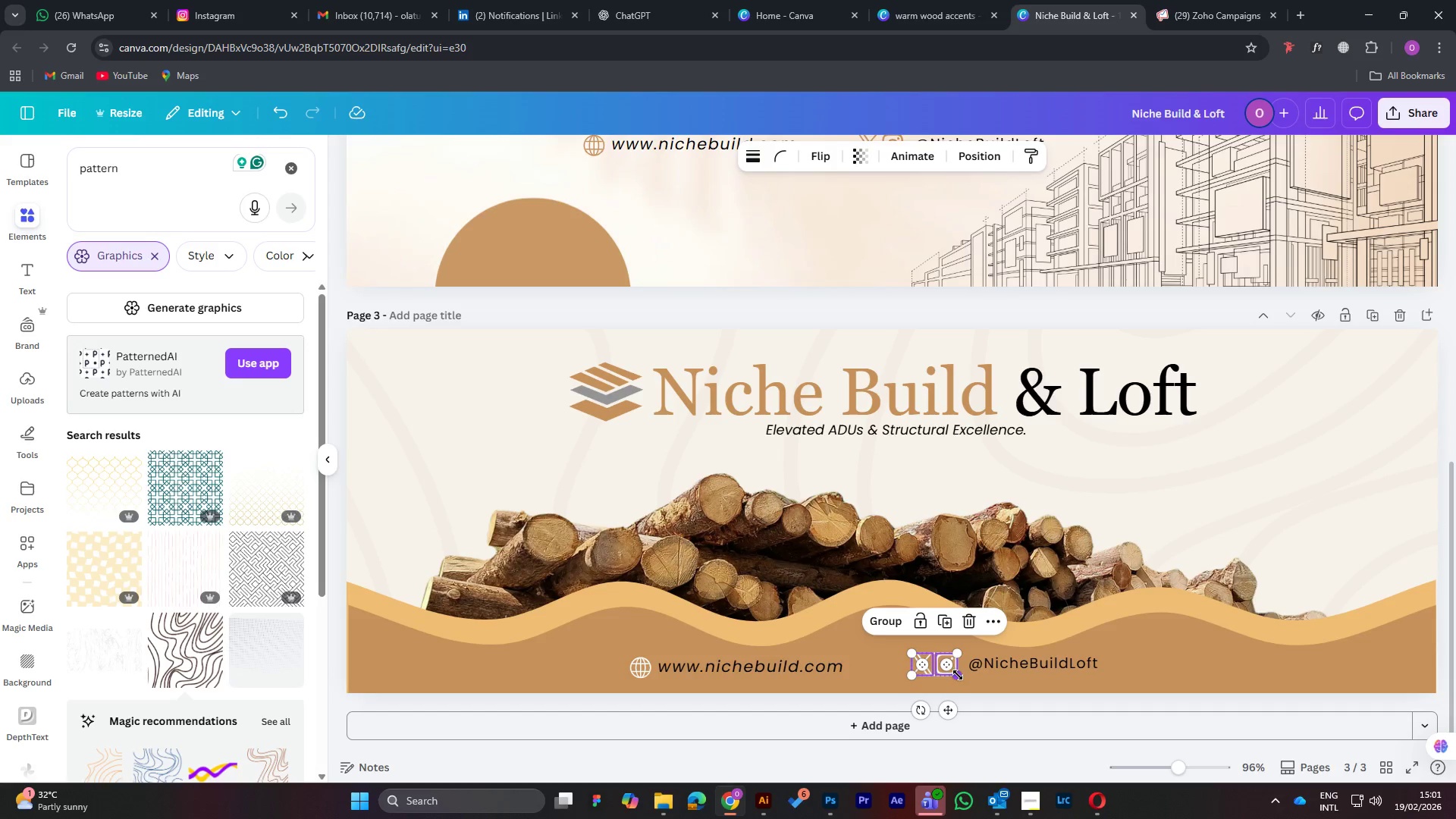 
left_click_drag(start_coordinate=[958, 675], to_coordinate=[948, 664])
 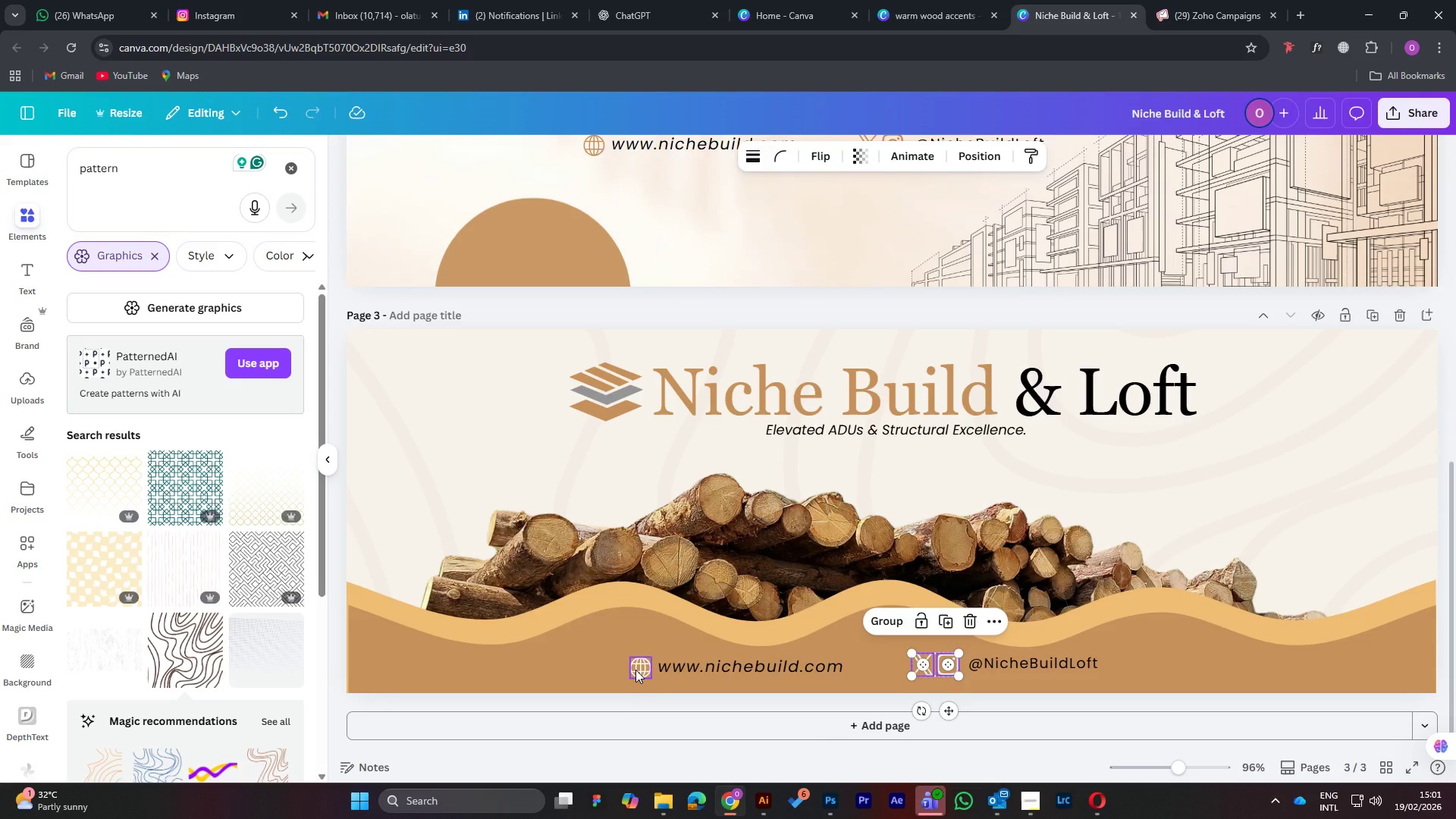 
left_click([635, 670])
 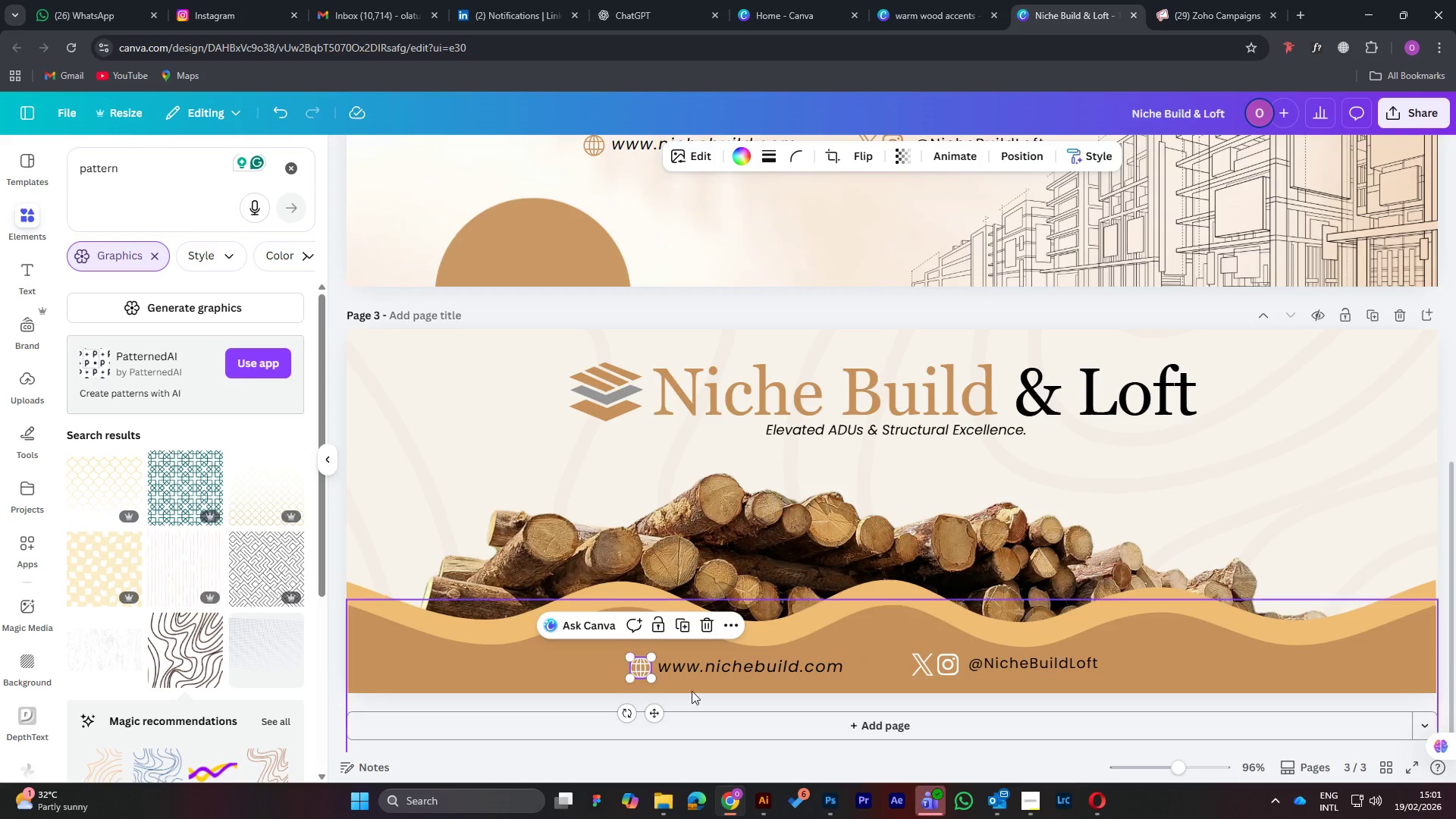 
left_click([777, 702])
 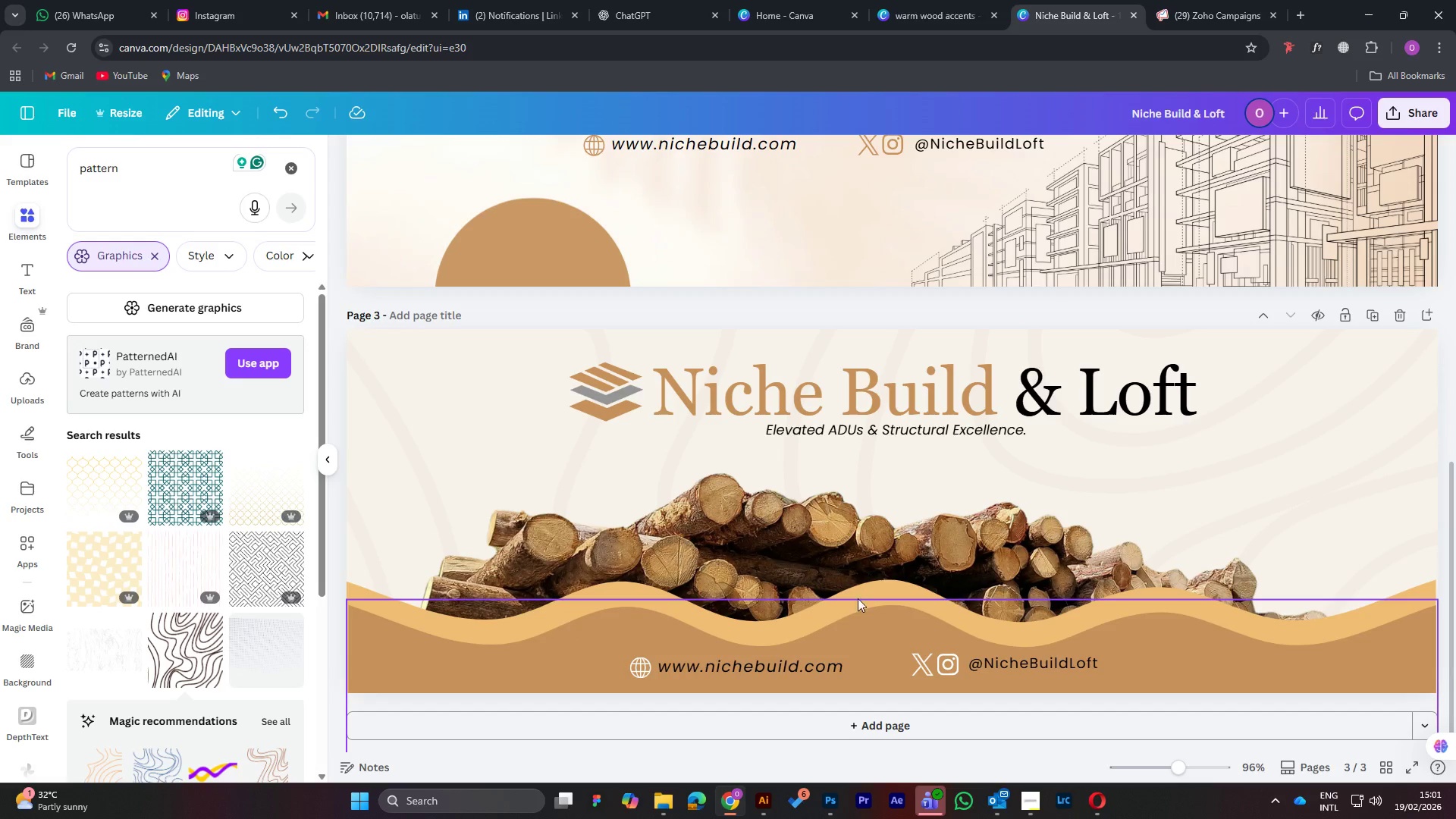 
left_click([899, 588])
 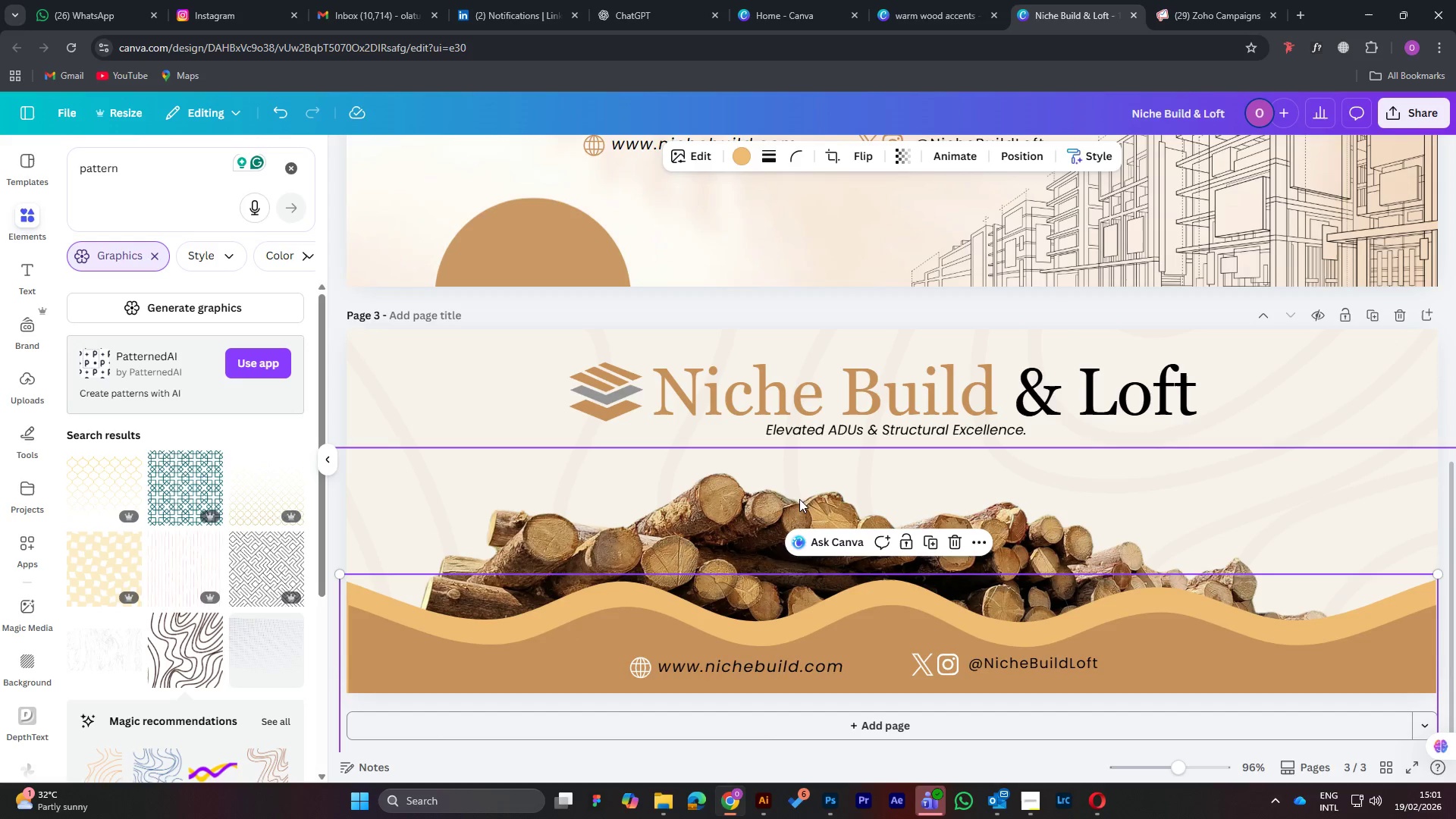 
scroll: coordinate [852, 544], scroll_direction: up, amount: 1.0
 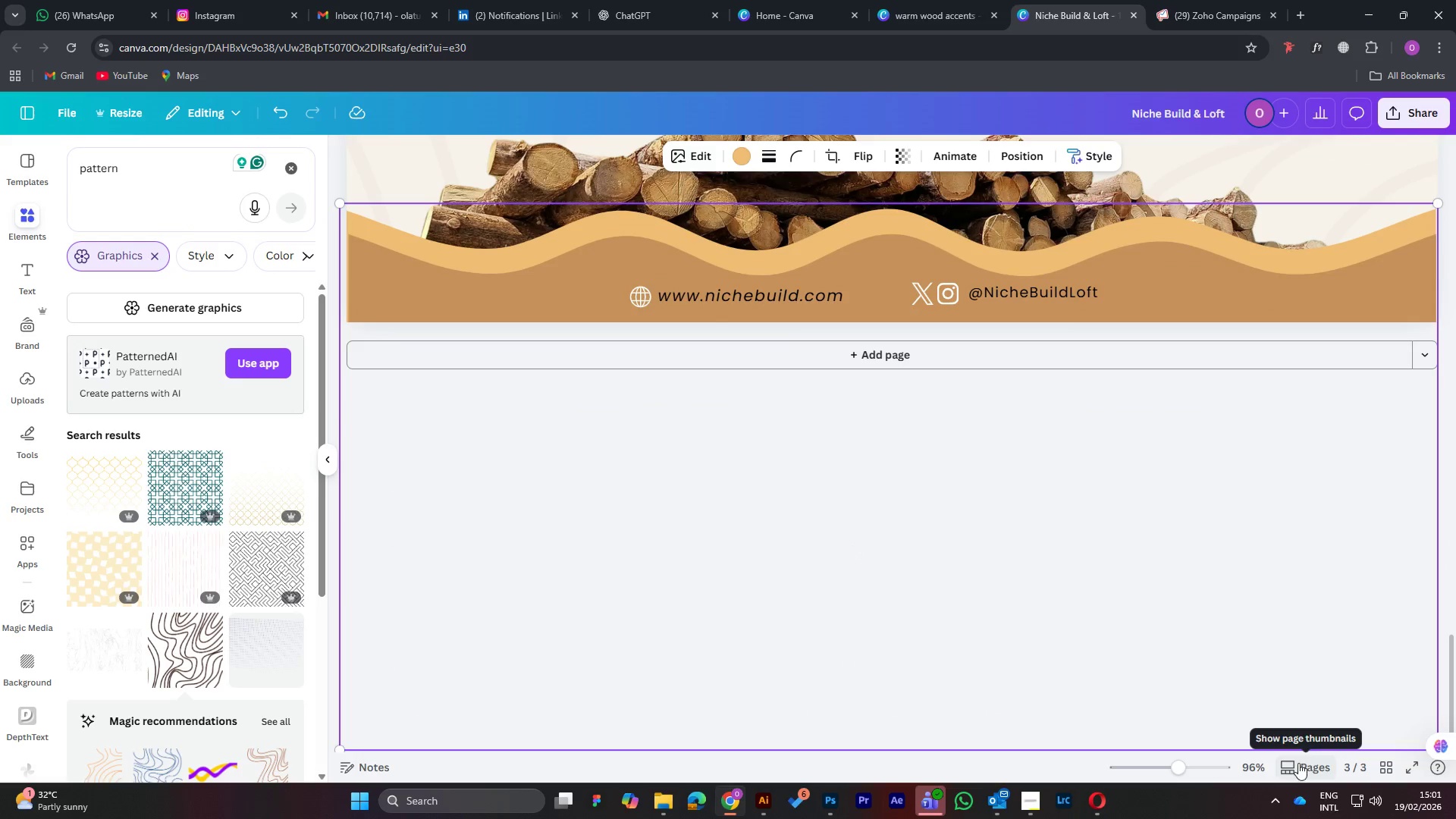 
left_click([1301, 764])
 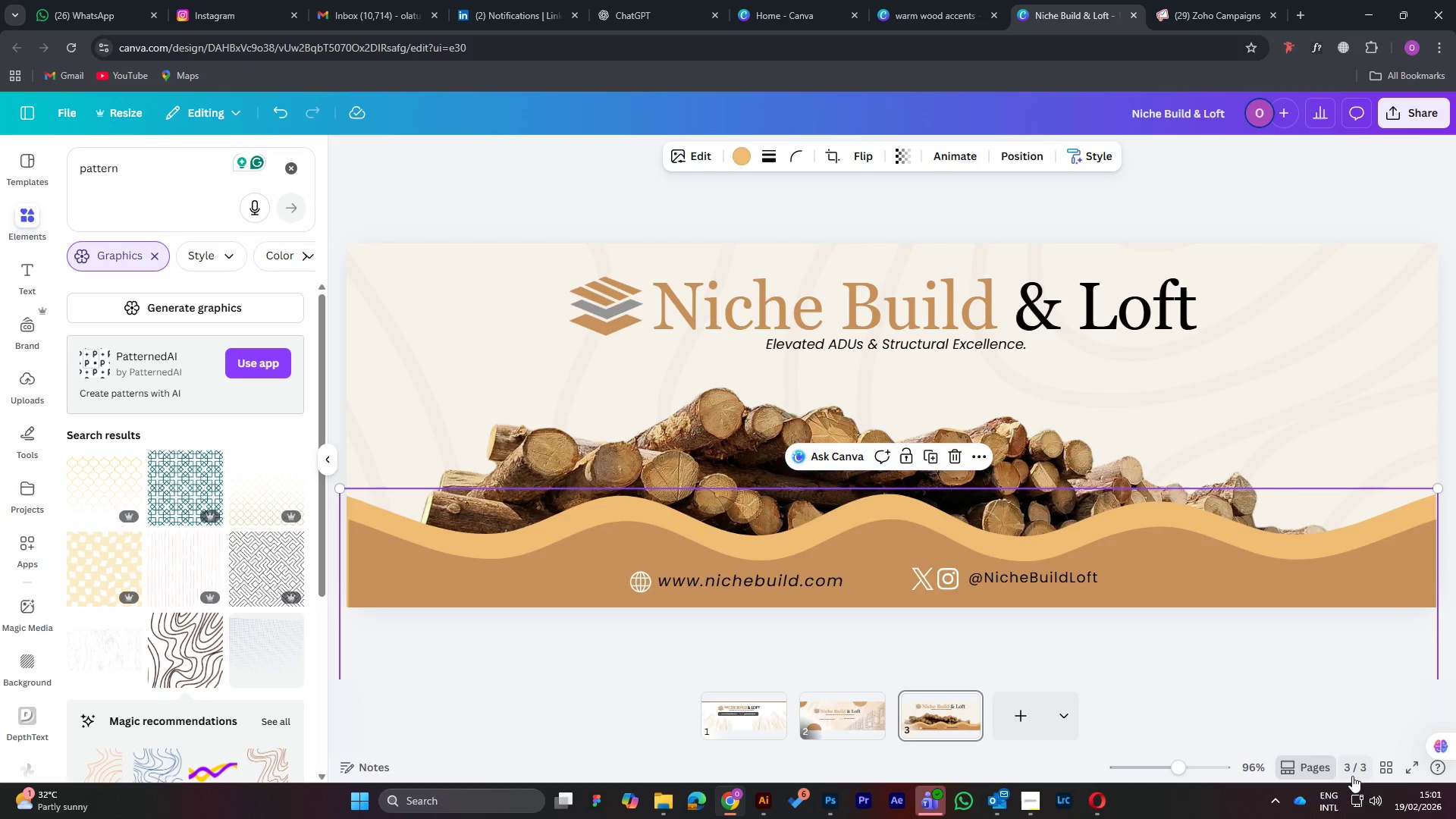 
left_click([1384, 764])
 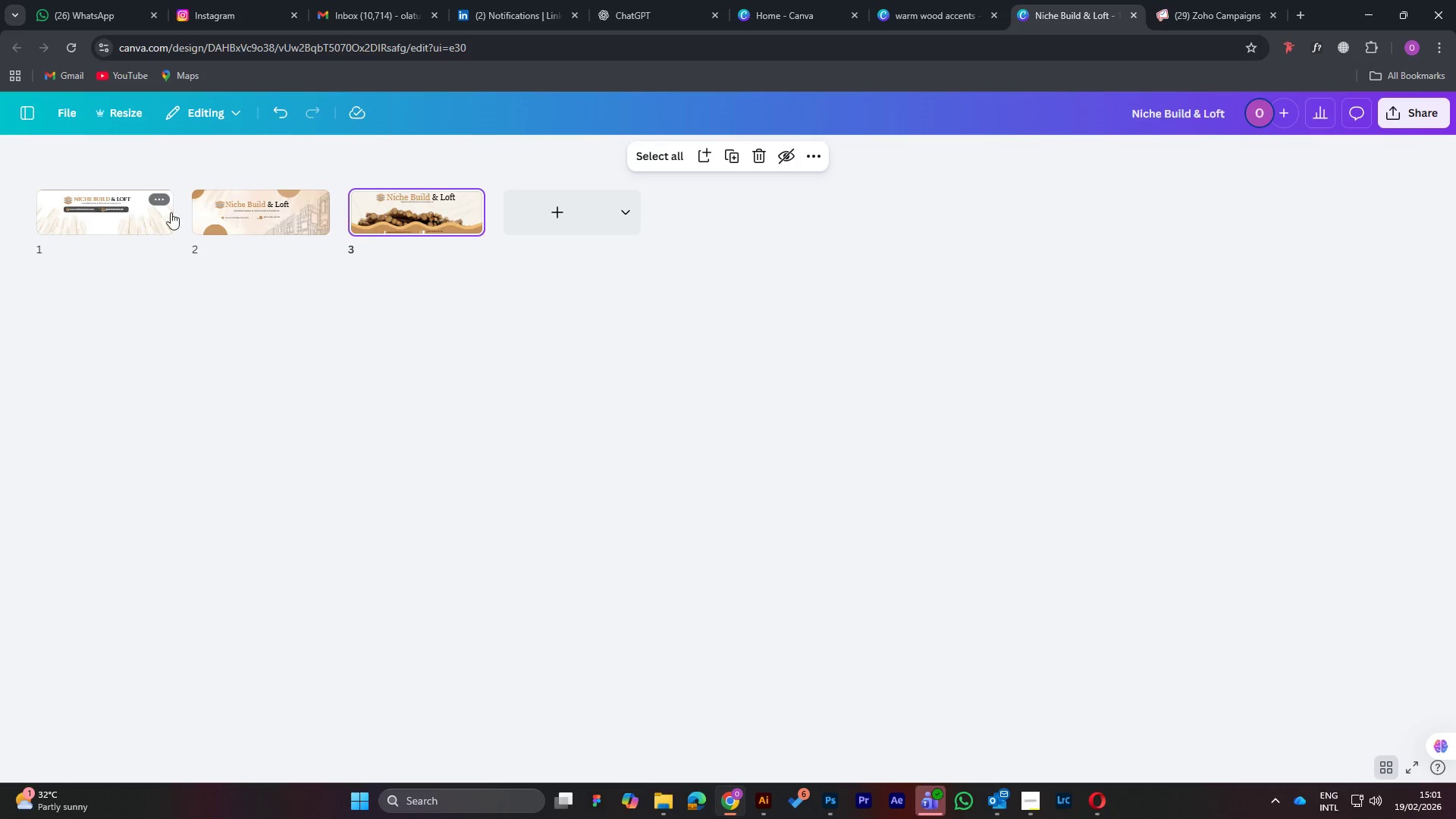 
wait(16.31)
 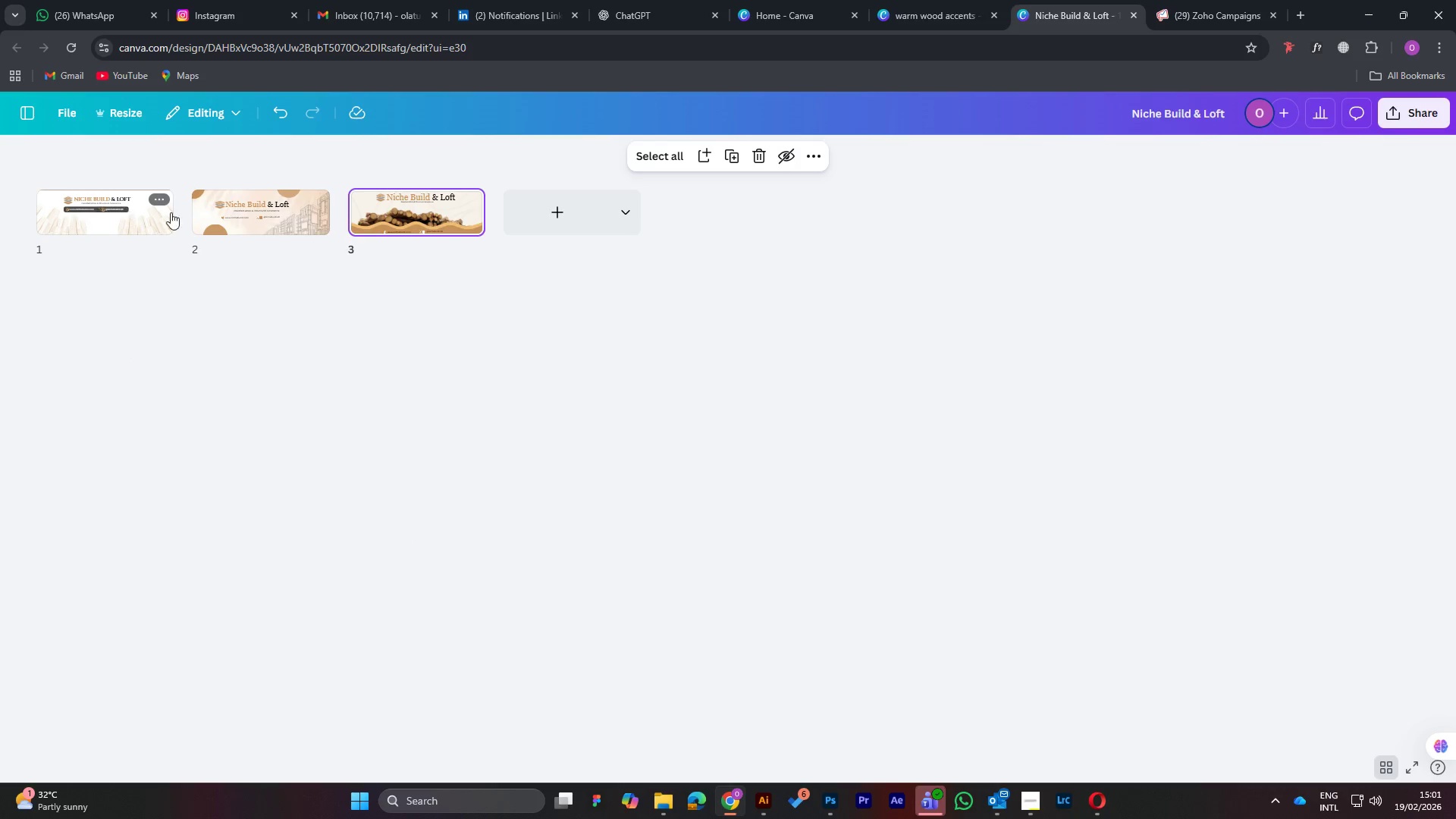 
mouse_move([1013, 722])
 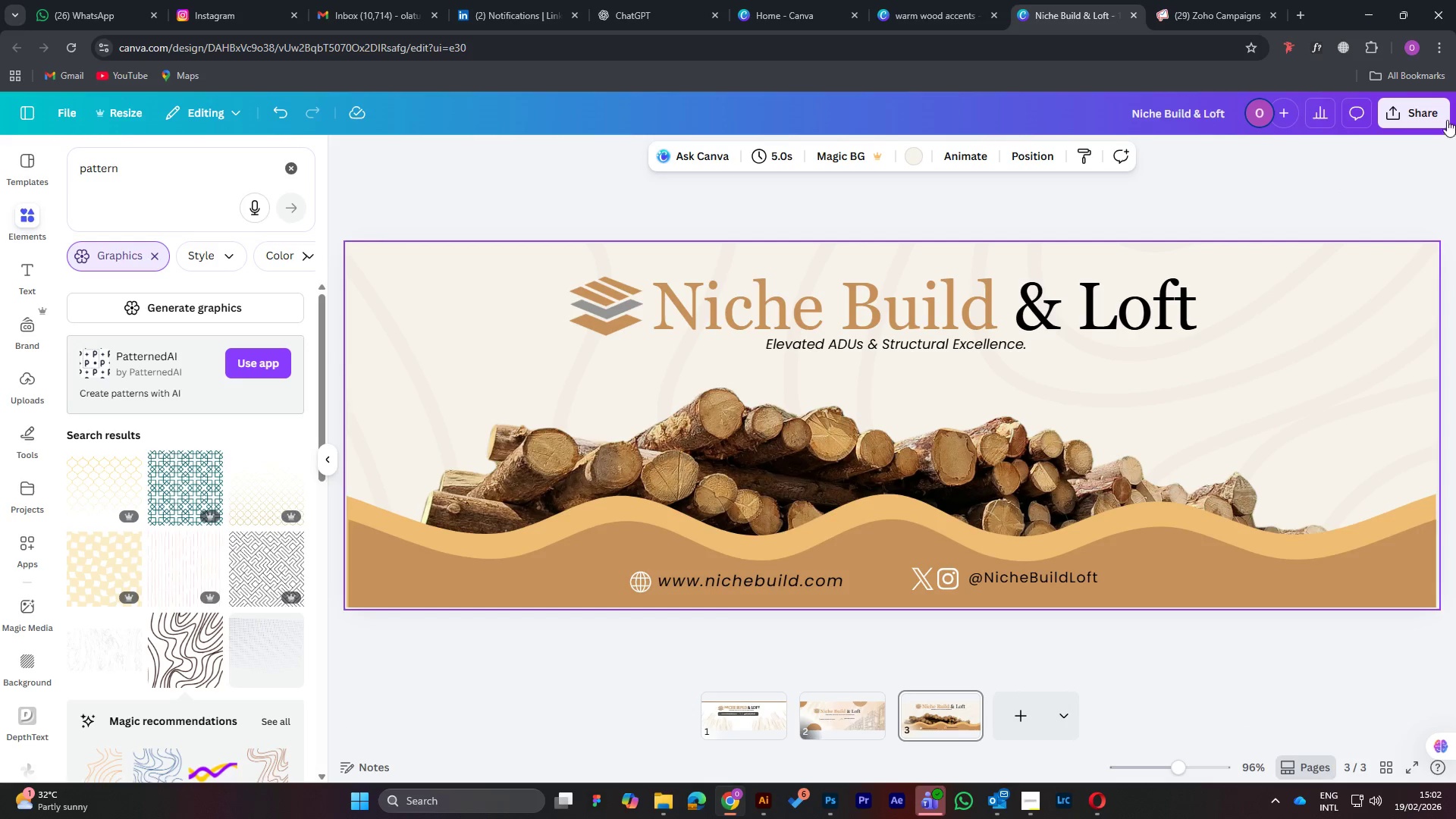 
left_click([1411, 109])
 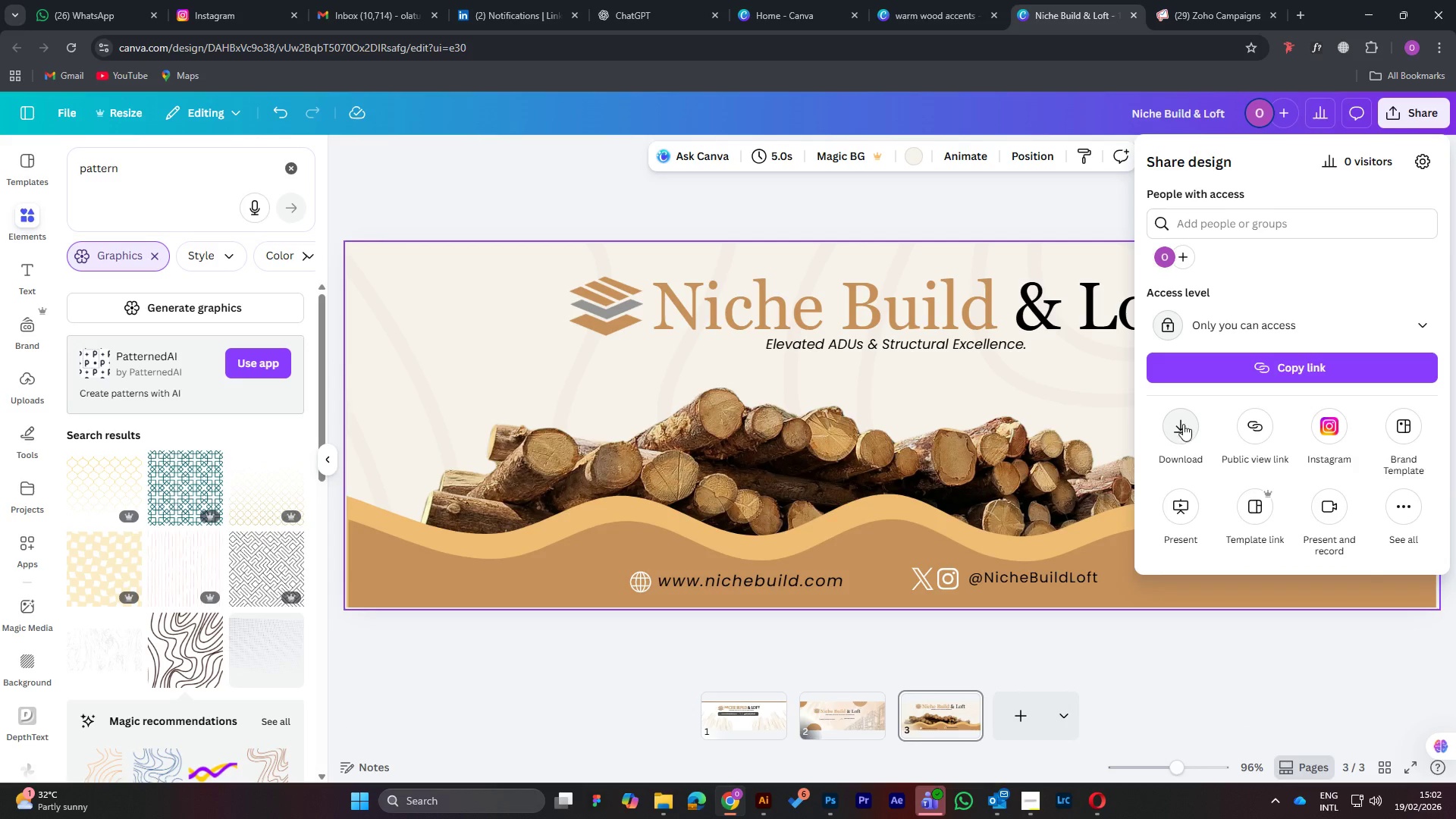 
left_click([1182, 422])
 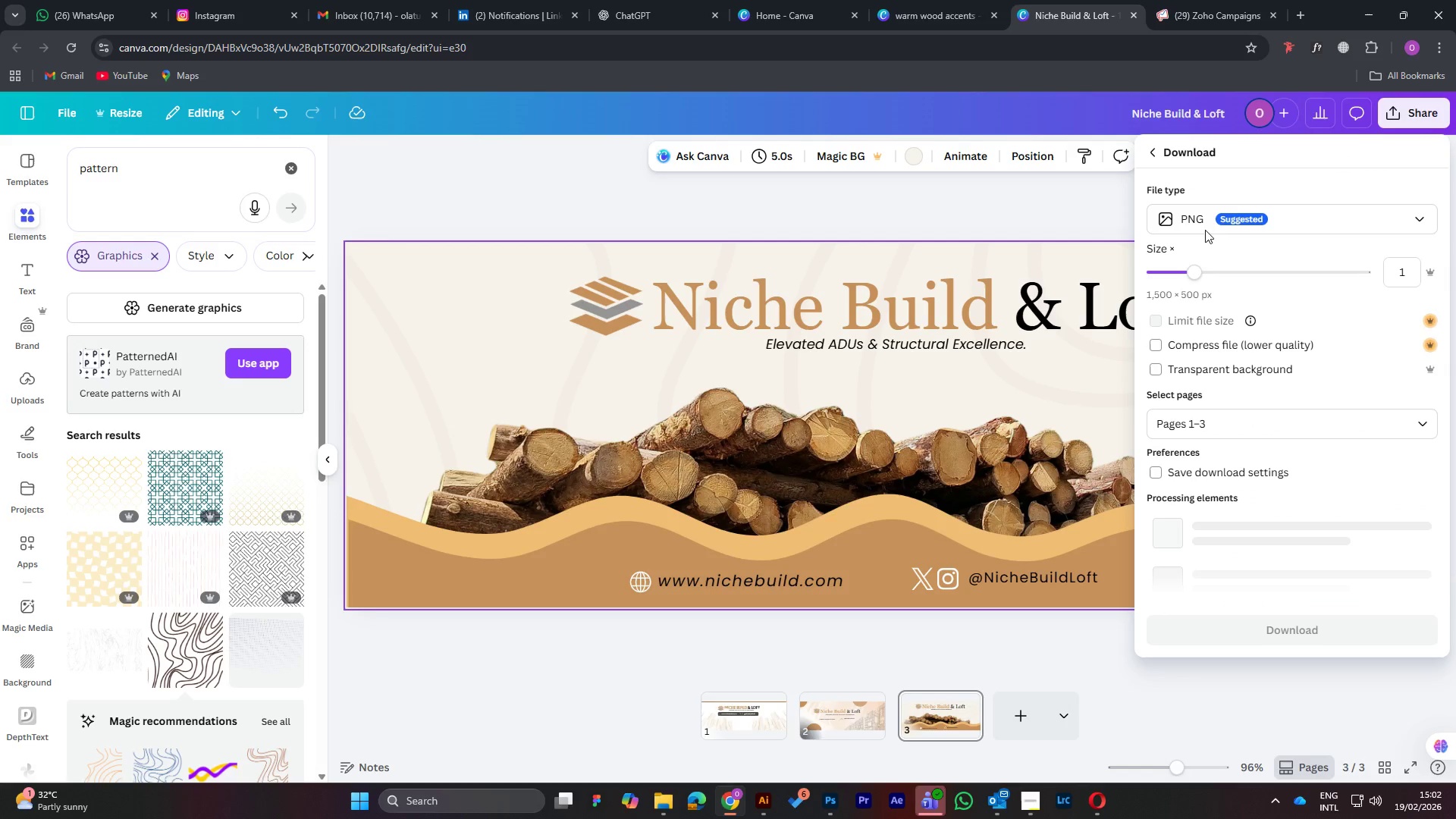 
left_click([1206, 221])
 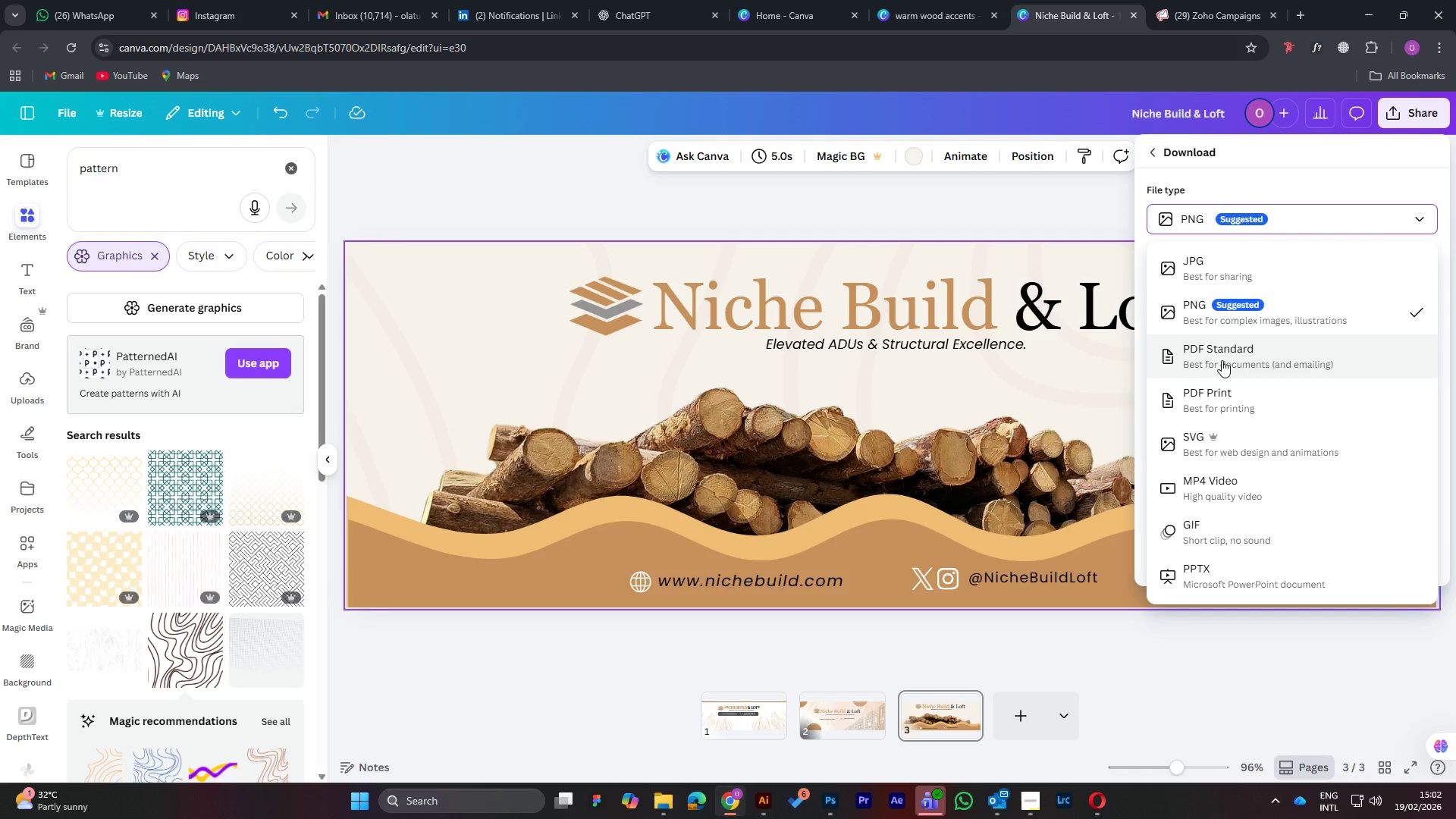 
left_click([1215, 355])
 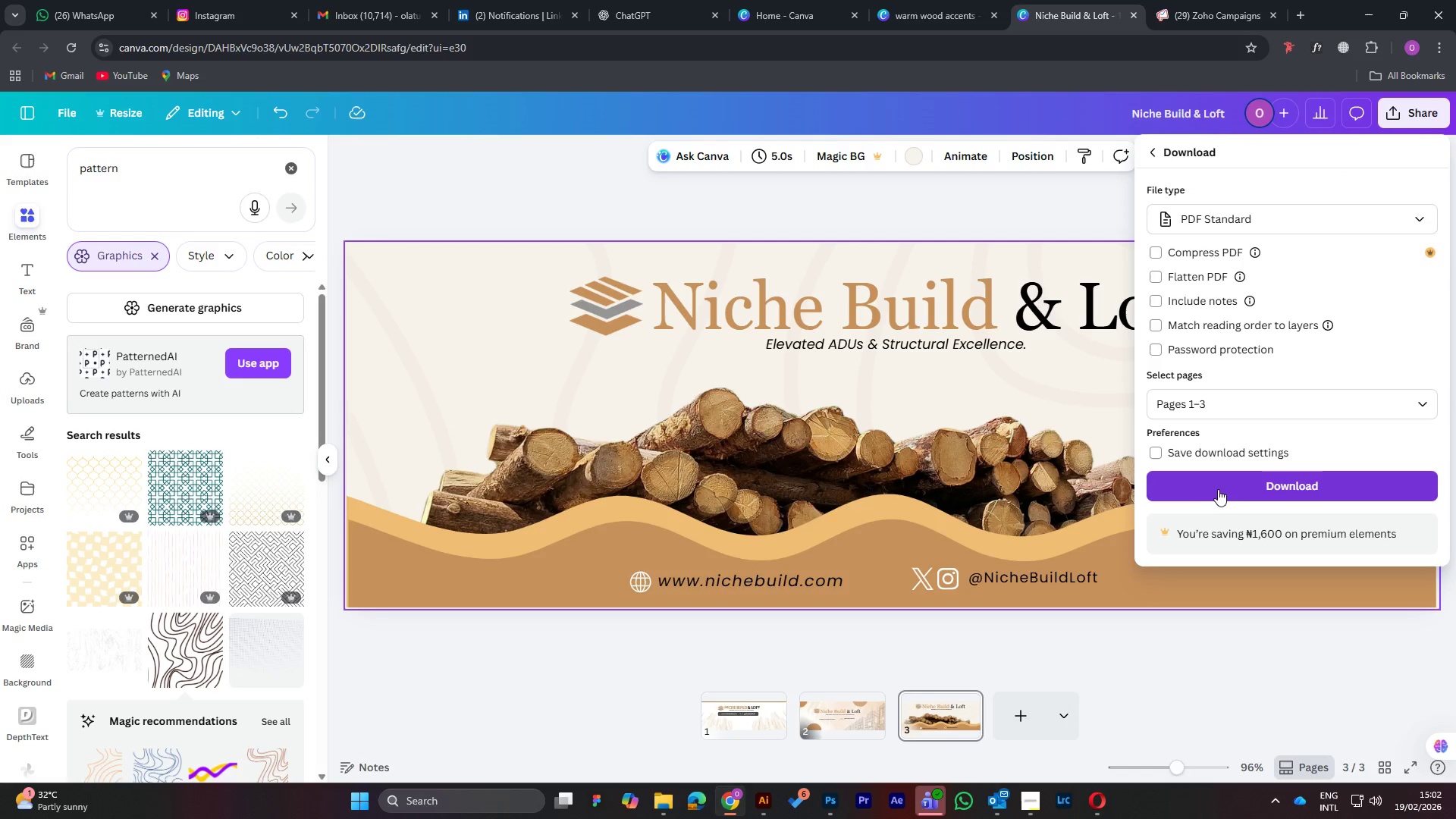 
wait(5.78)
 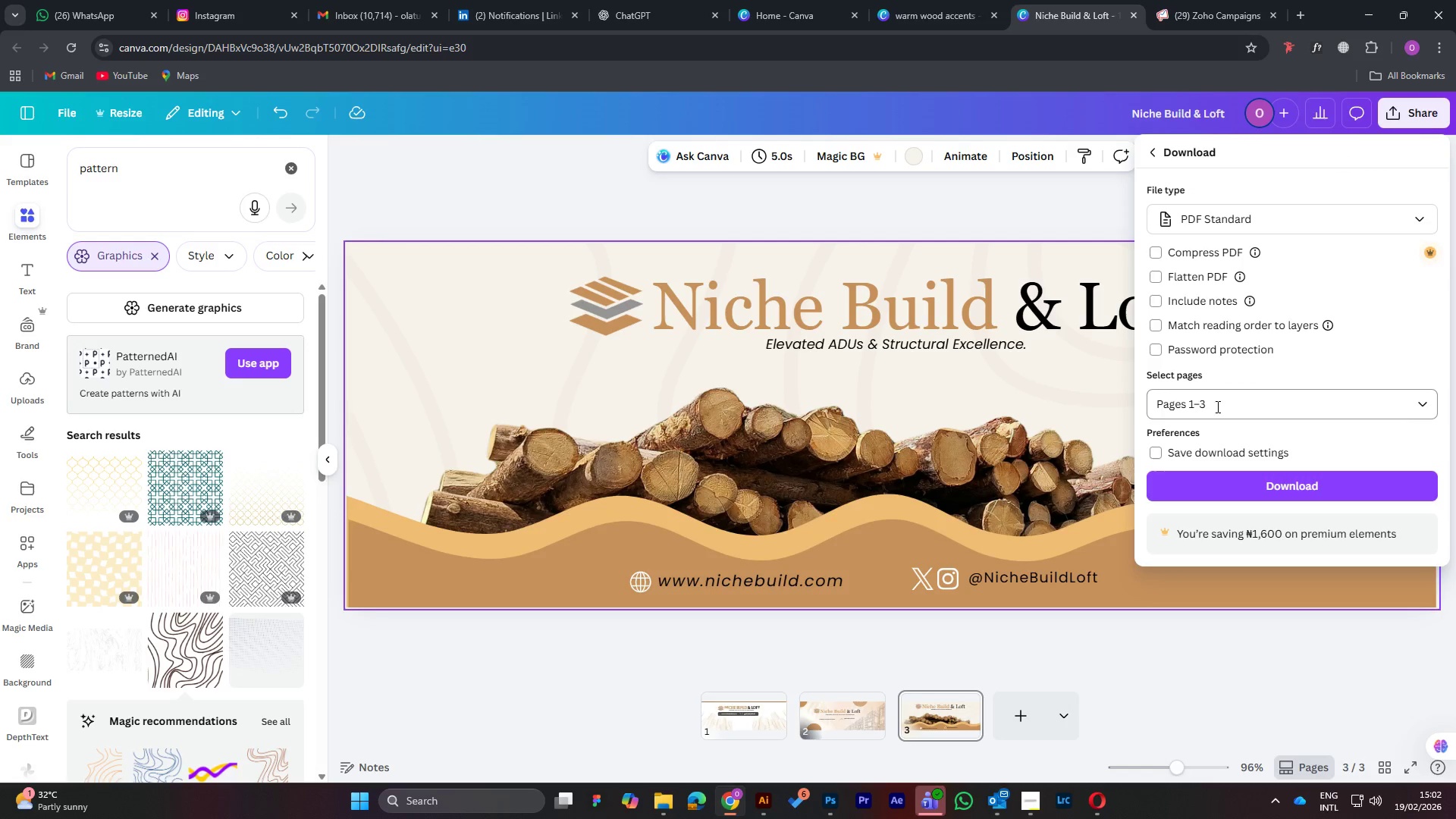 
left_click([1209, 486])
 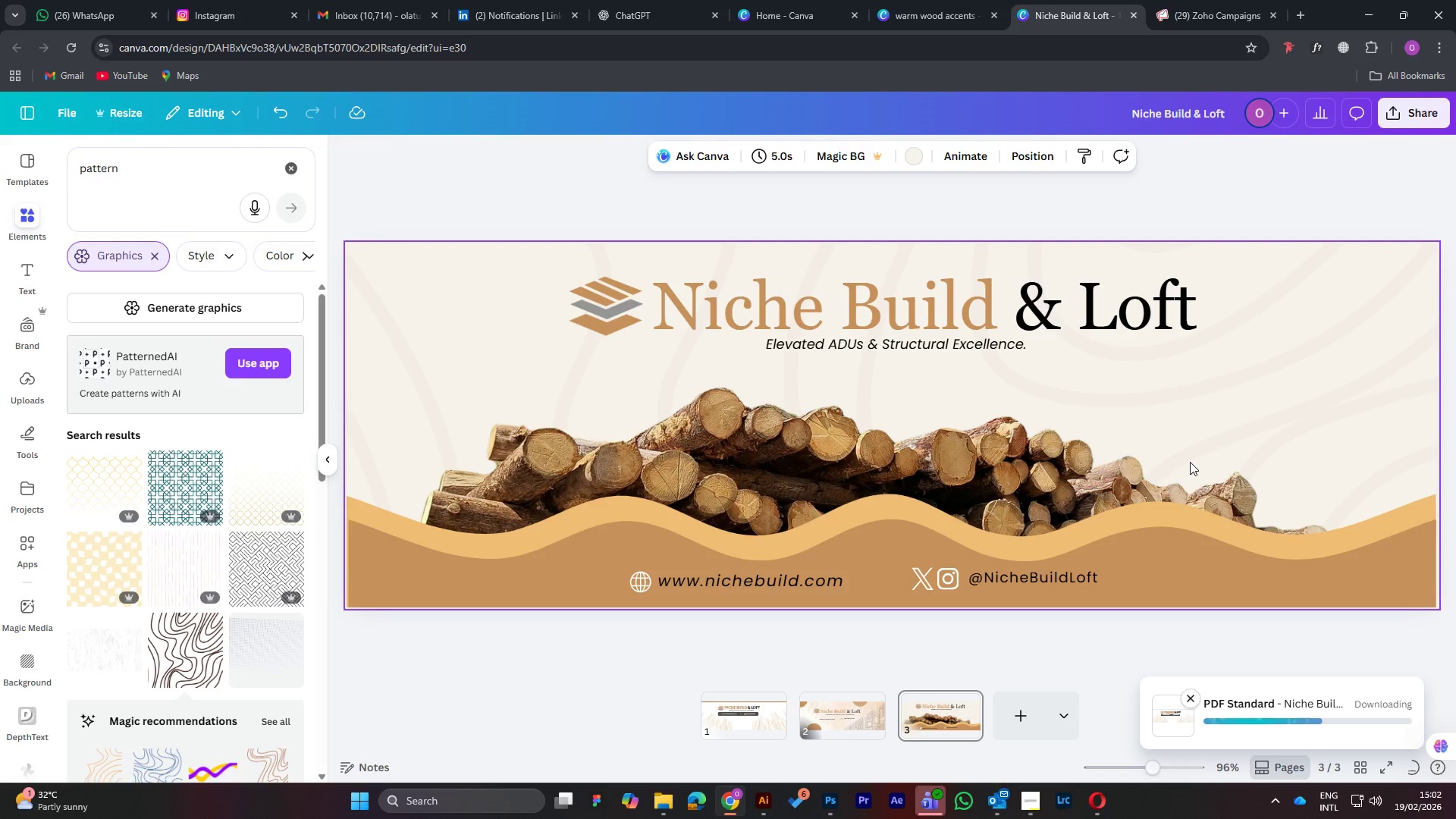 
wait(10.52)
 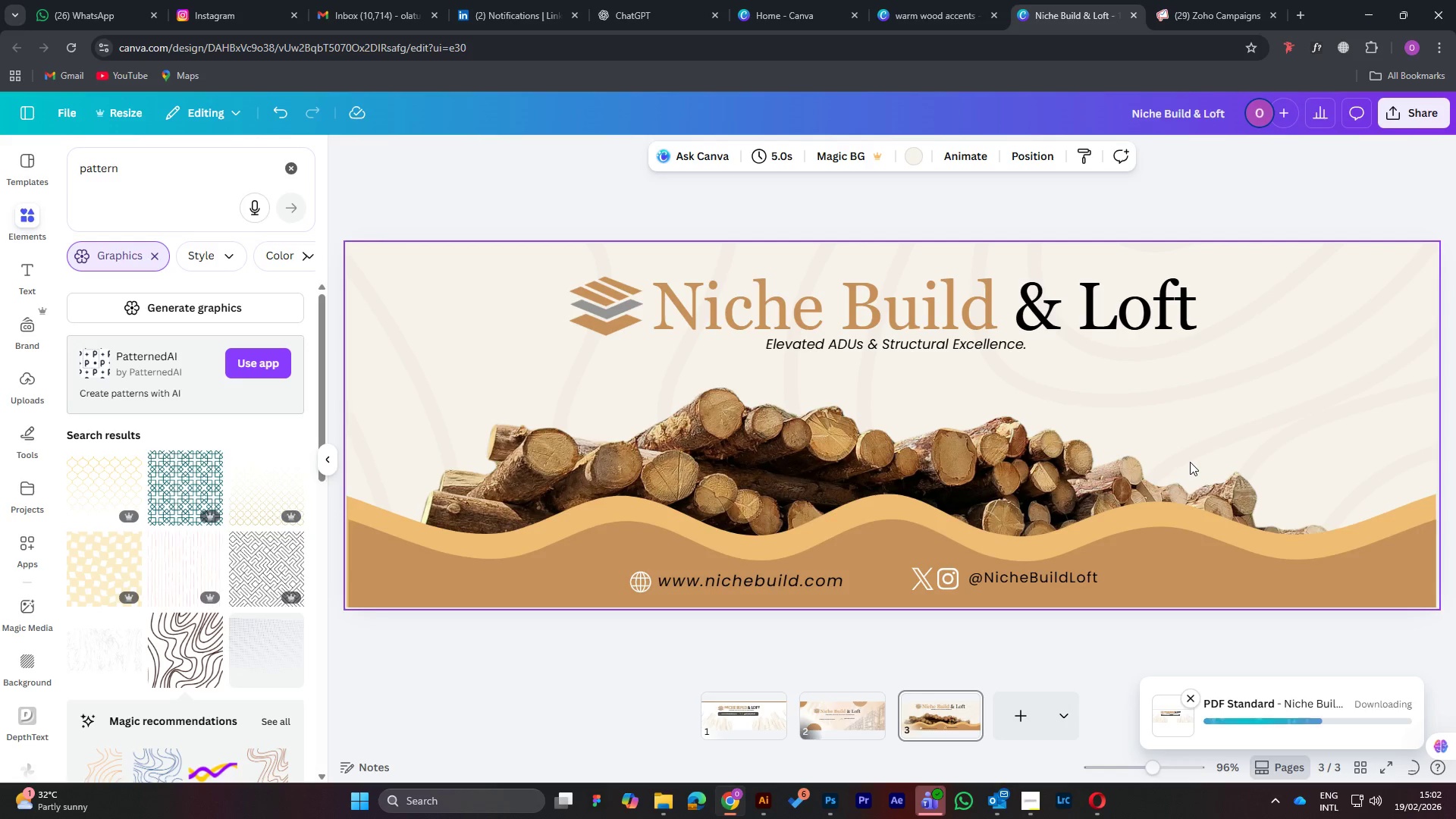 
left_click([630, 732])
 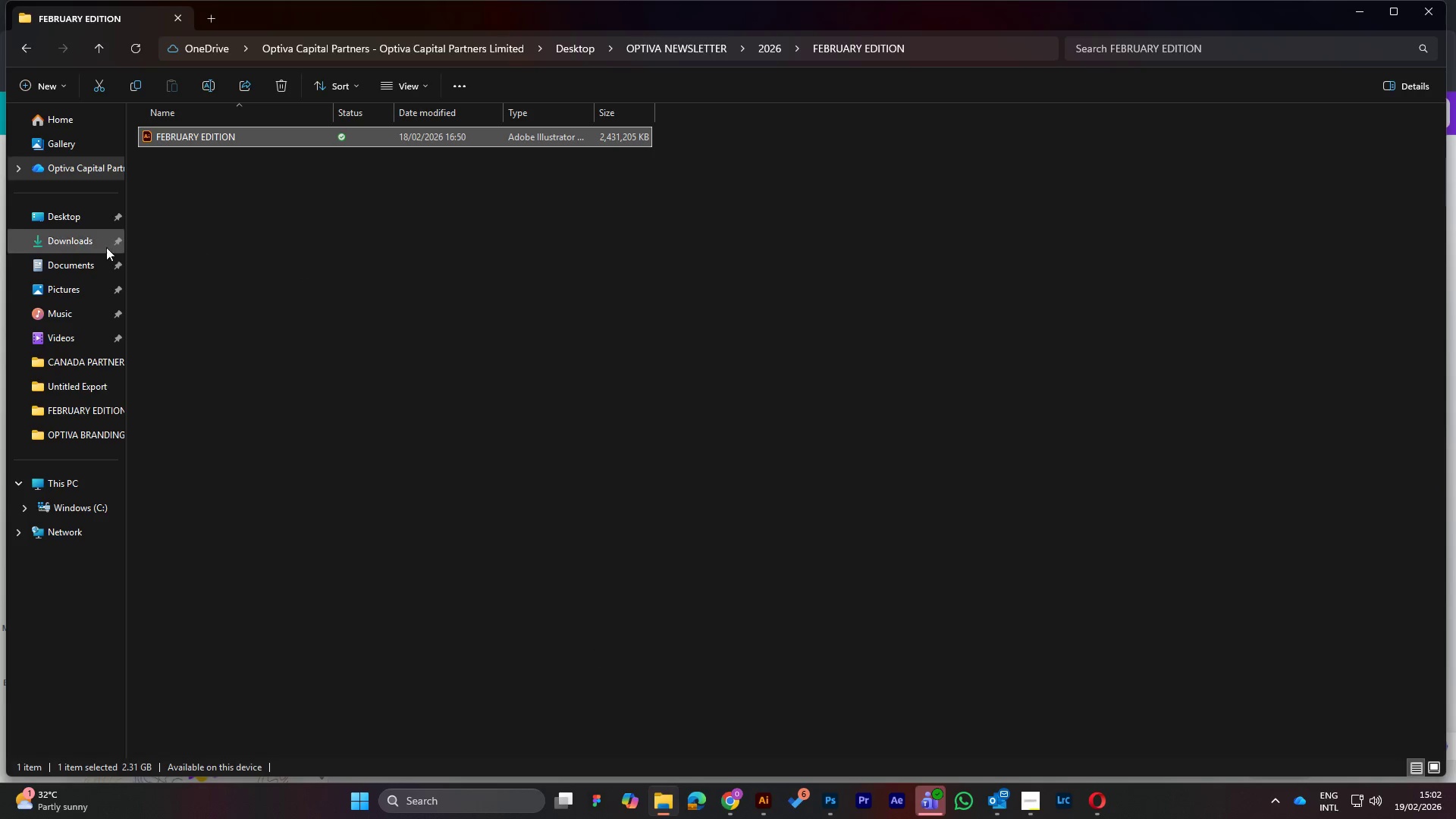 
left_click([86, 247])
 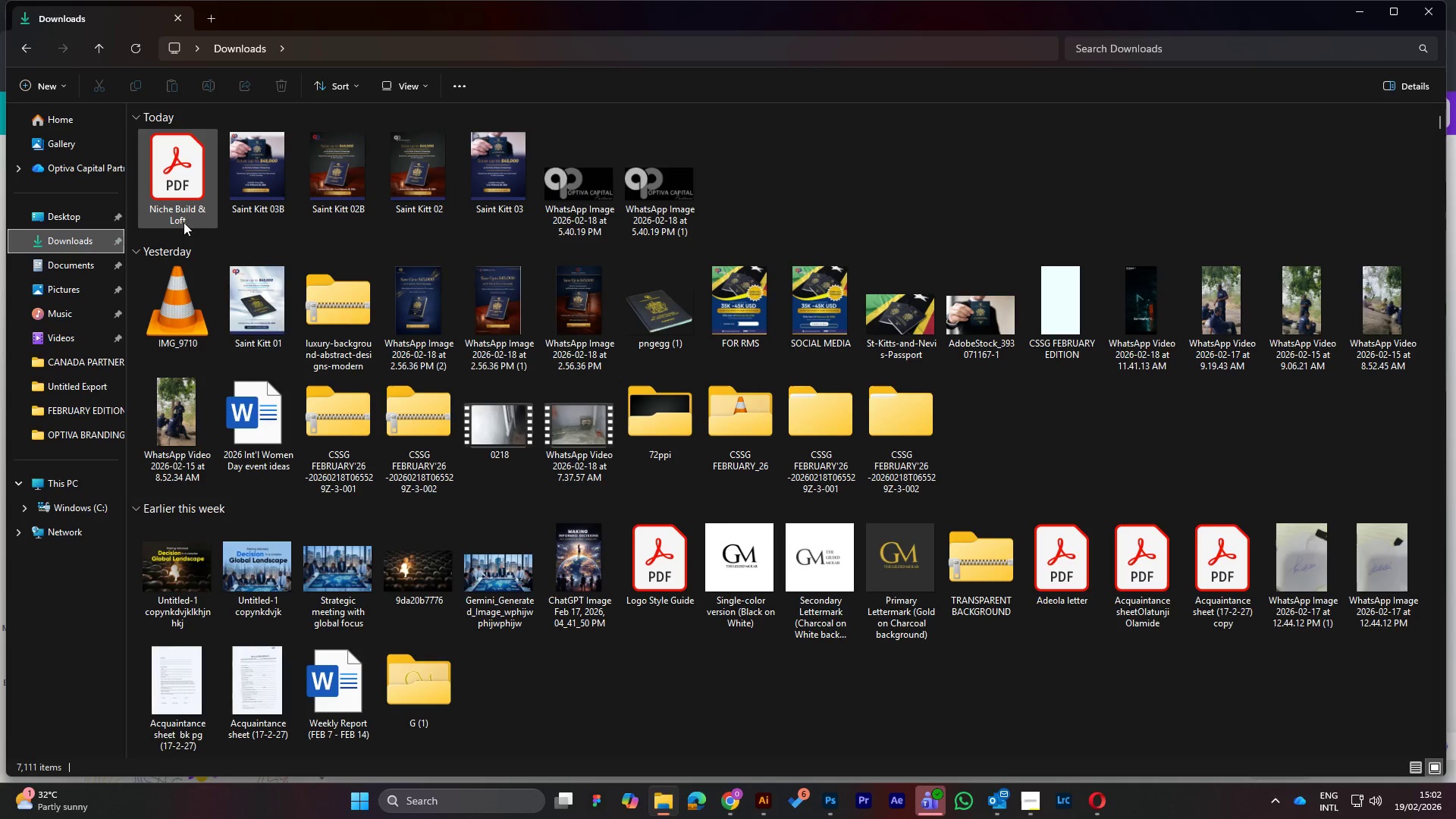 
double_click([178, 171])
 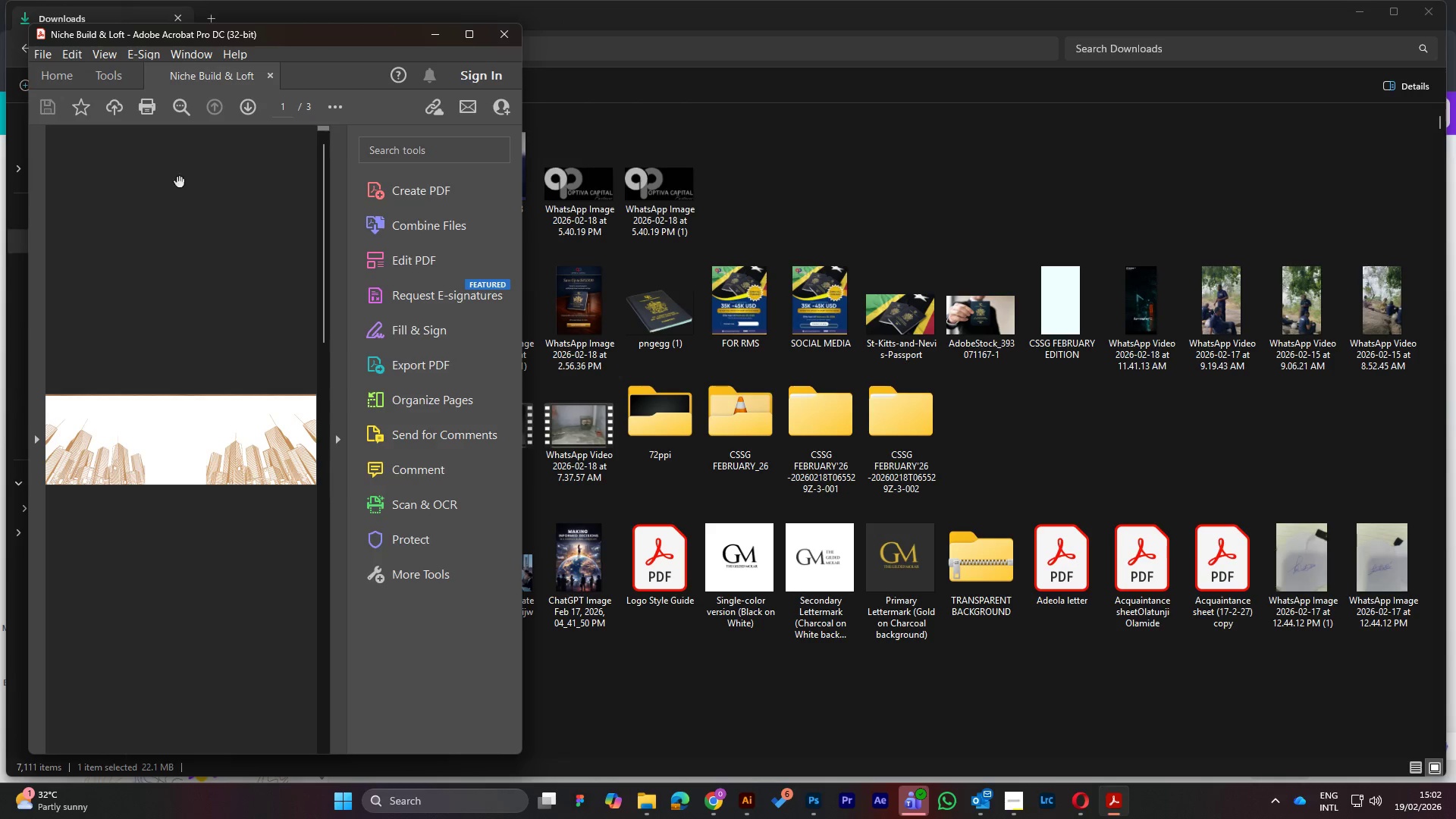 
scroll: coordinate [206, 423], scroll_direction: down, amount: 1.0
 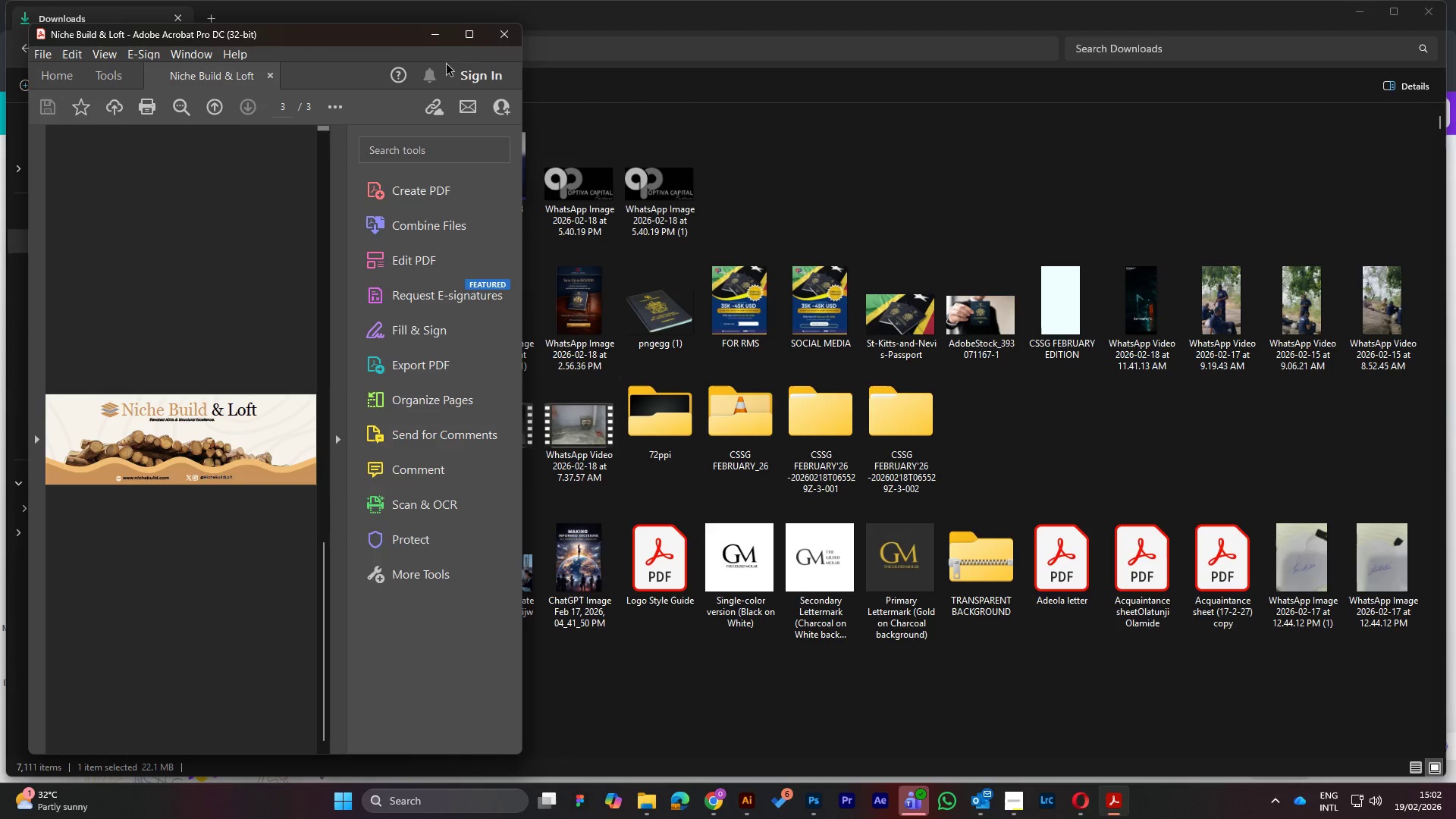 
left_click([463, 27])
 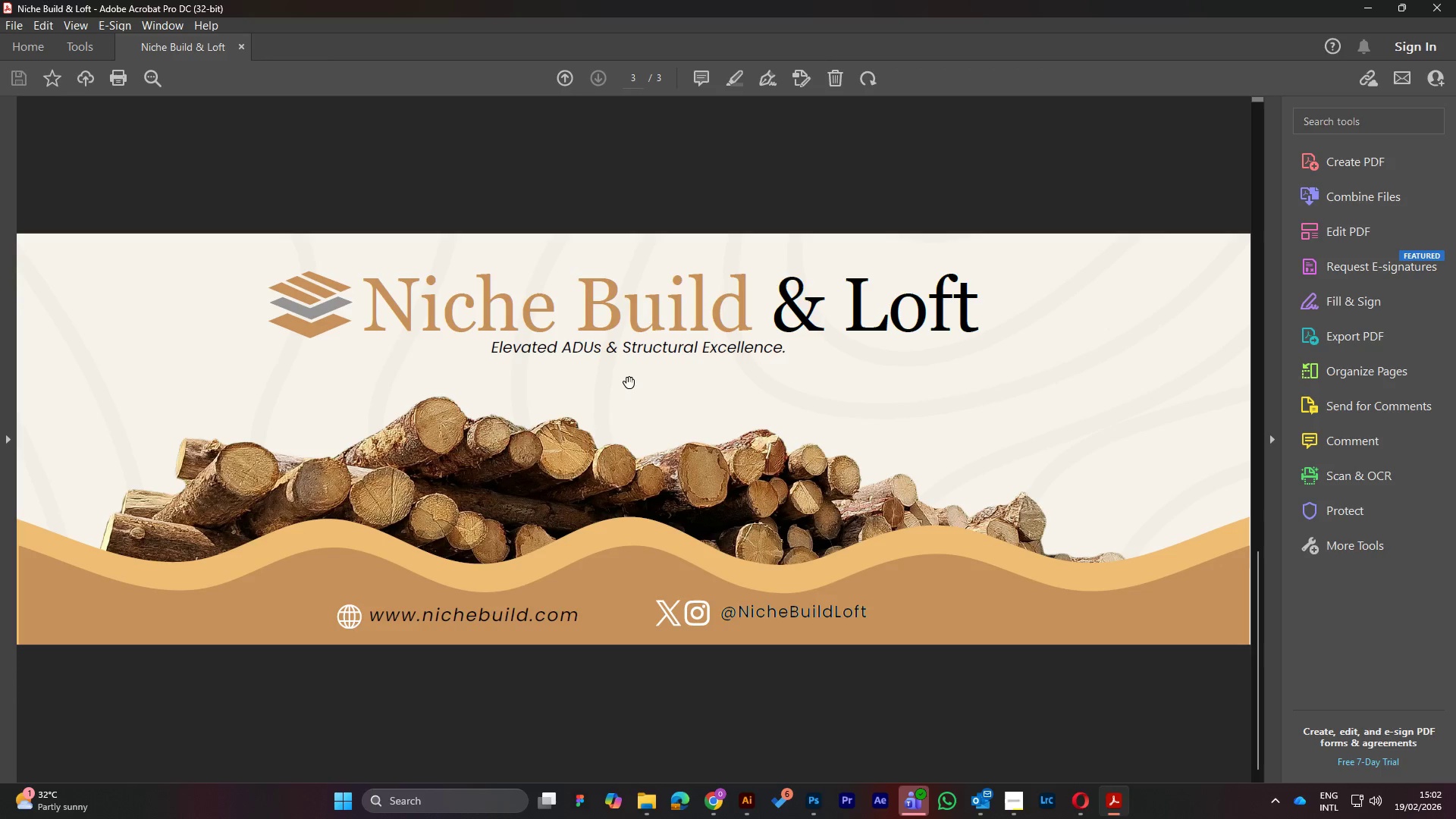 
scroll: coordinate [629, 383], scroll_direction: up, amount: 1.0
 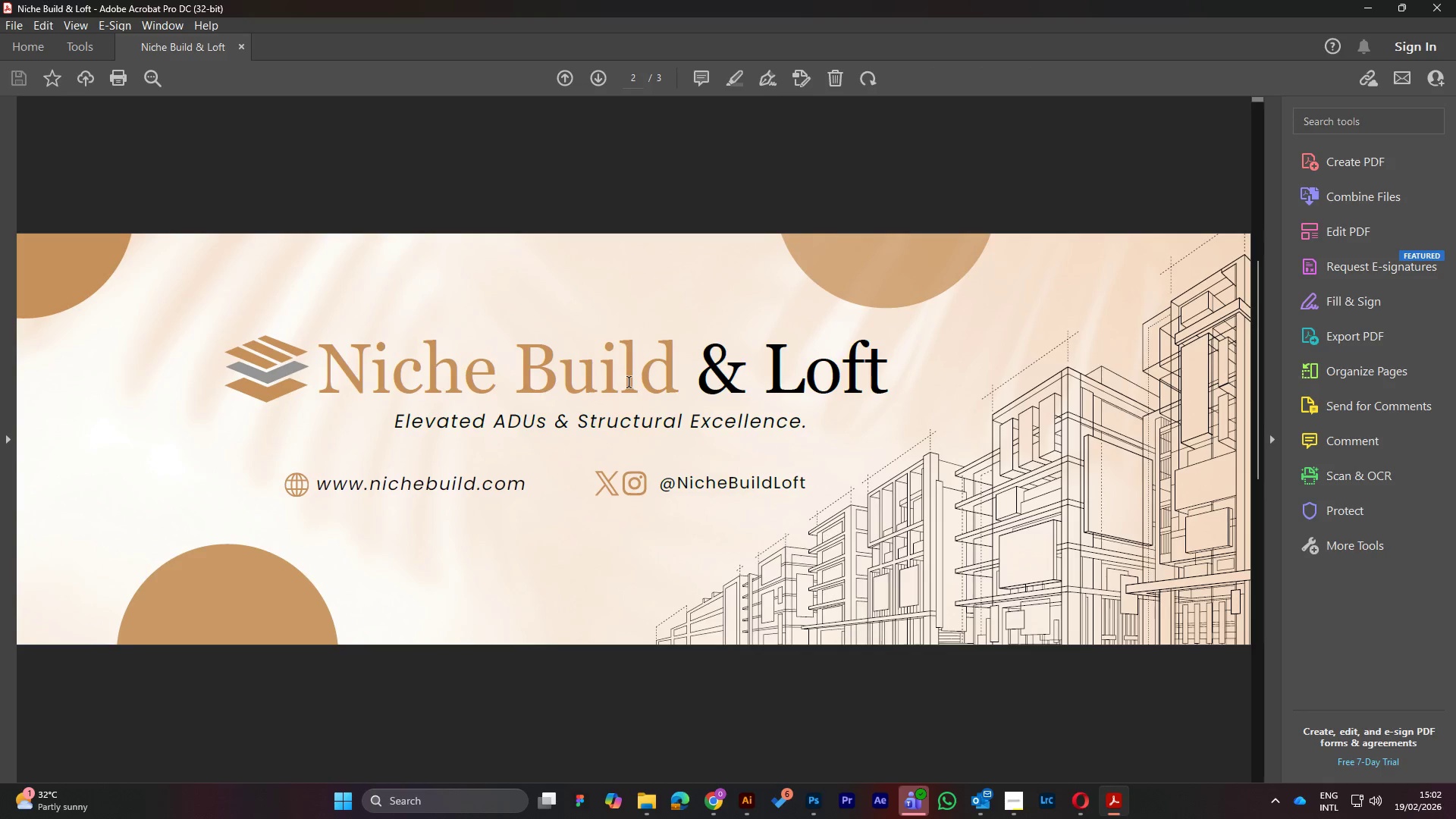 
scroll: coordinate [629, 383], scroll_direction: down, amount: 3.0
 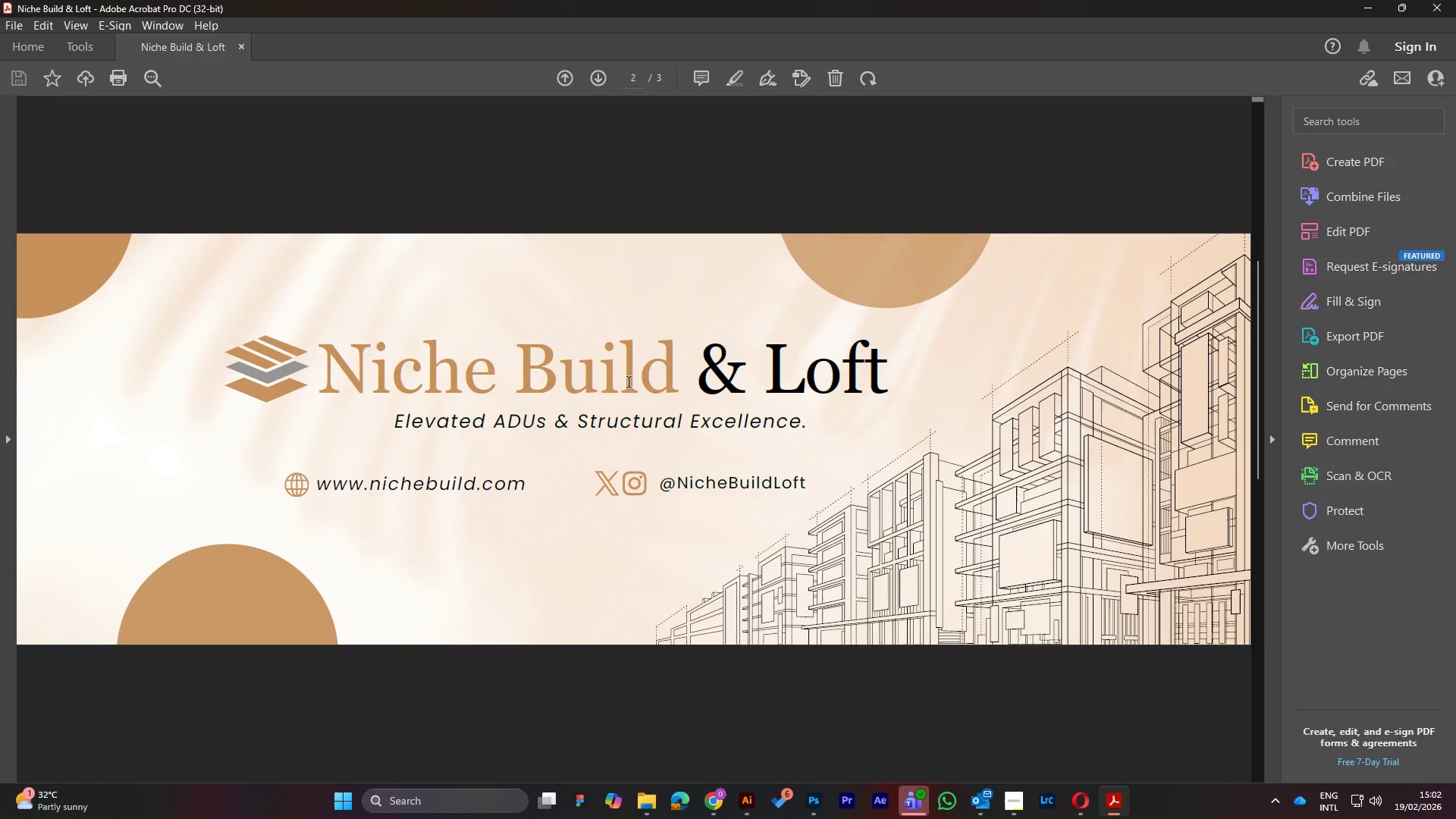 
scroll: coordinate [629, 383], scroll_direction: up, amount: 3.0
 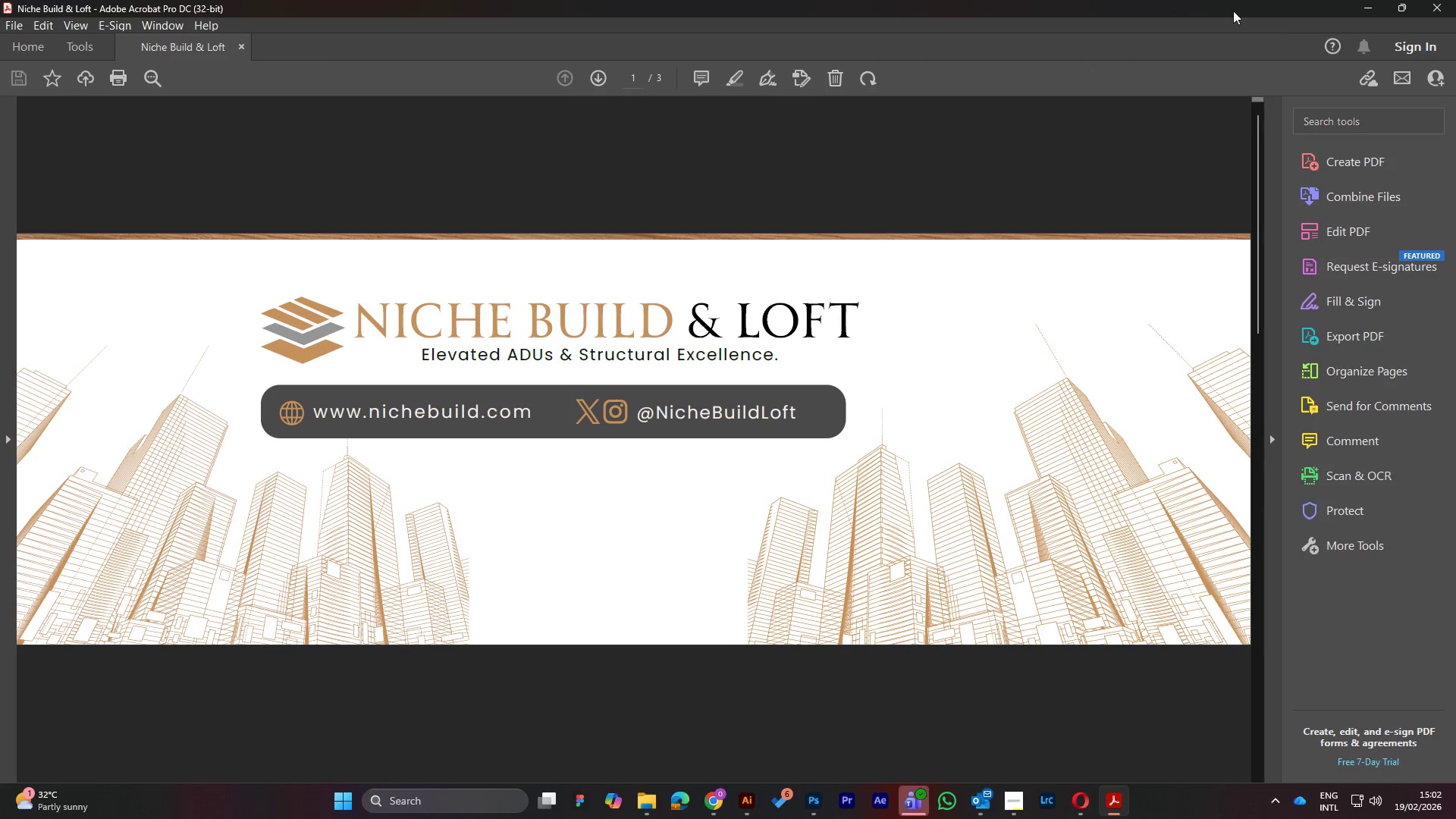 
left_click([1369, 8])
 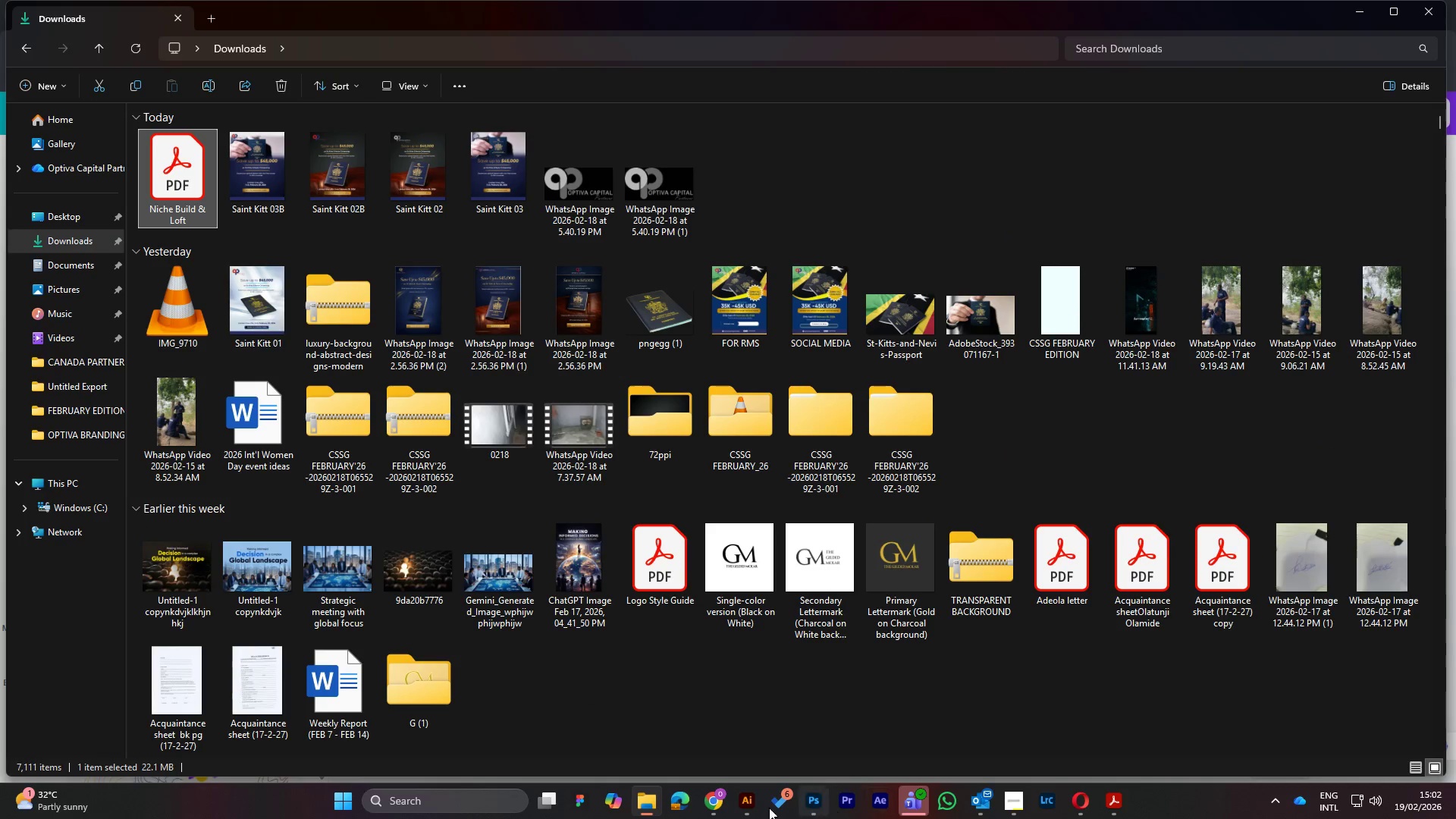 
left_click([720, 807])
 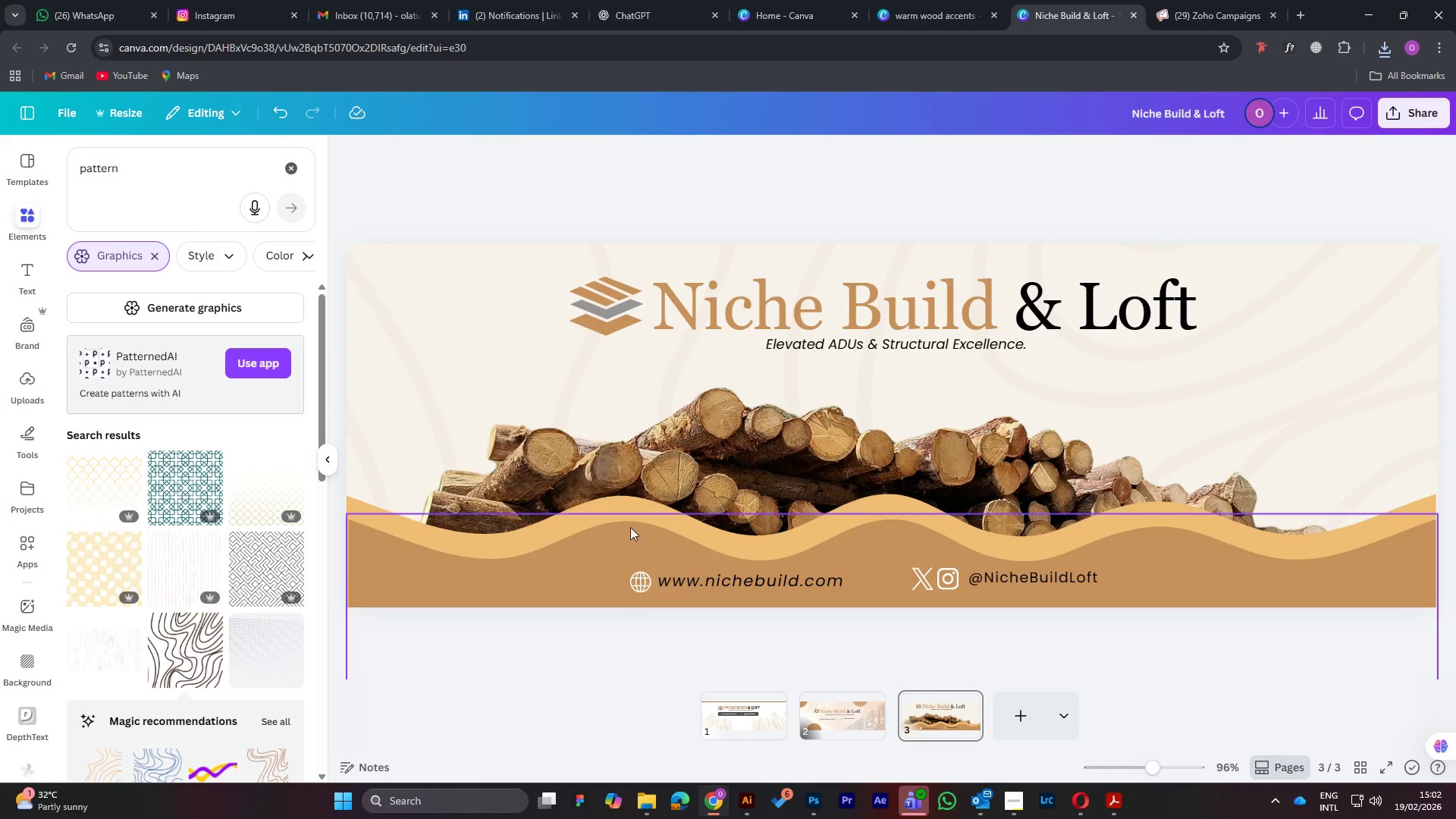 
scroll: coordinate [917, 403], scroll_direction: up, amount: 26.0
 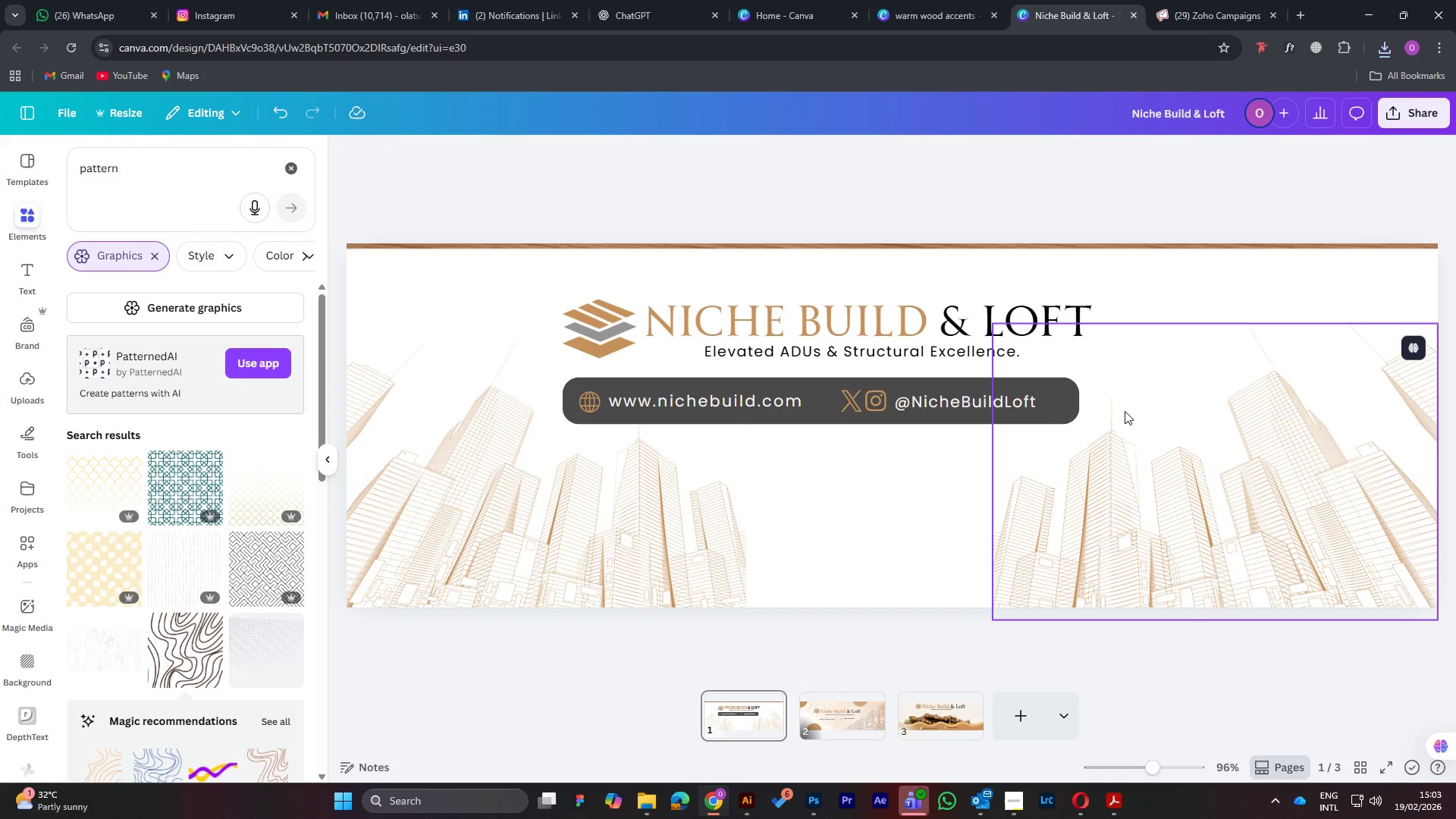 
wait(13.68)
 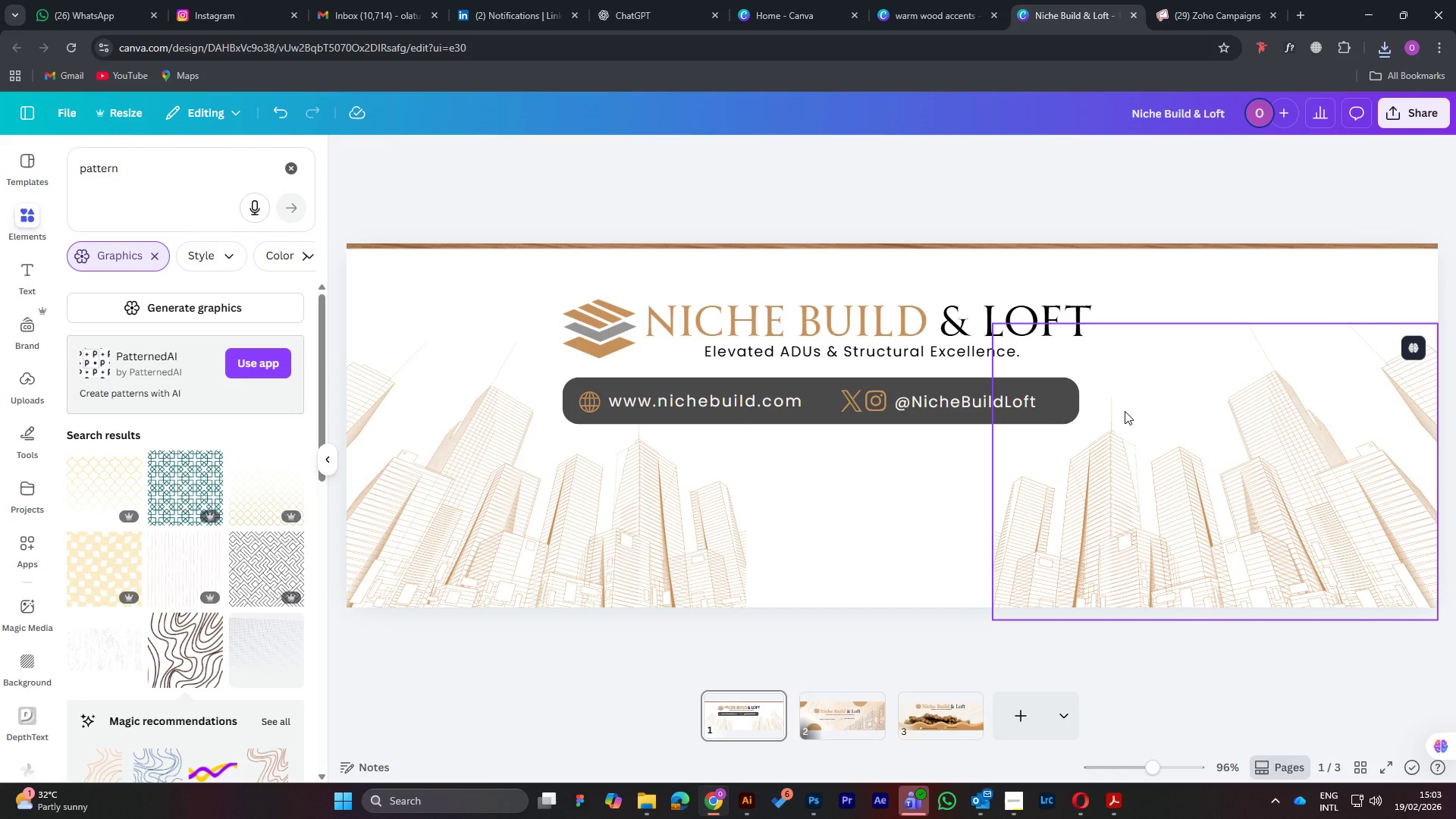 
left_click([1397, 115])
 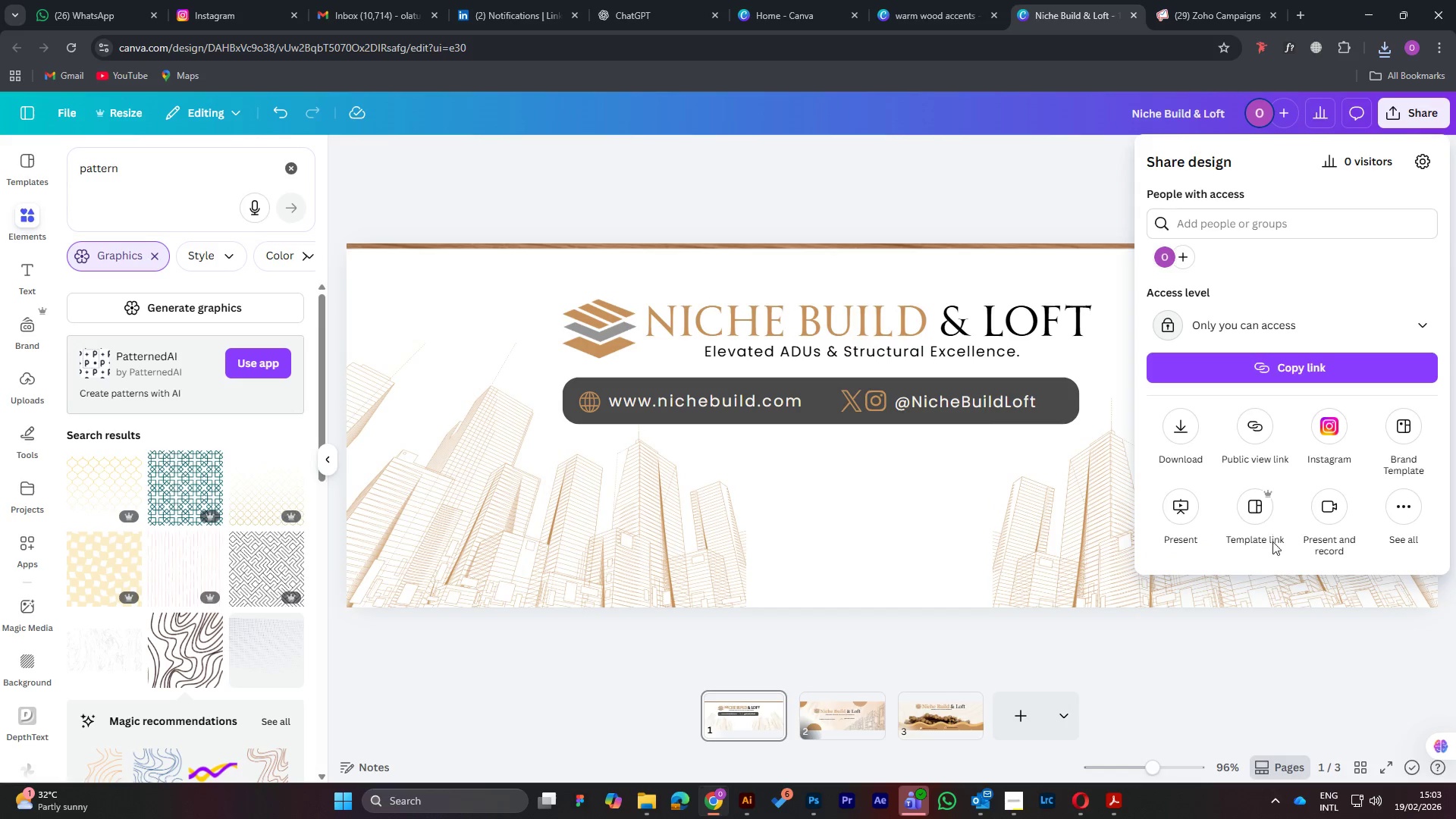 
left_click([1253, 502])
 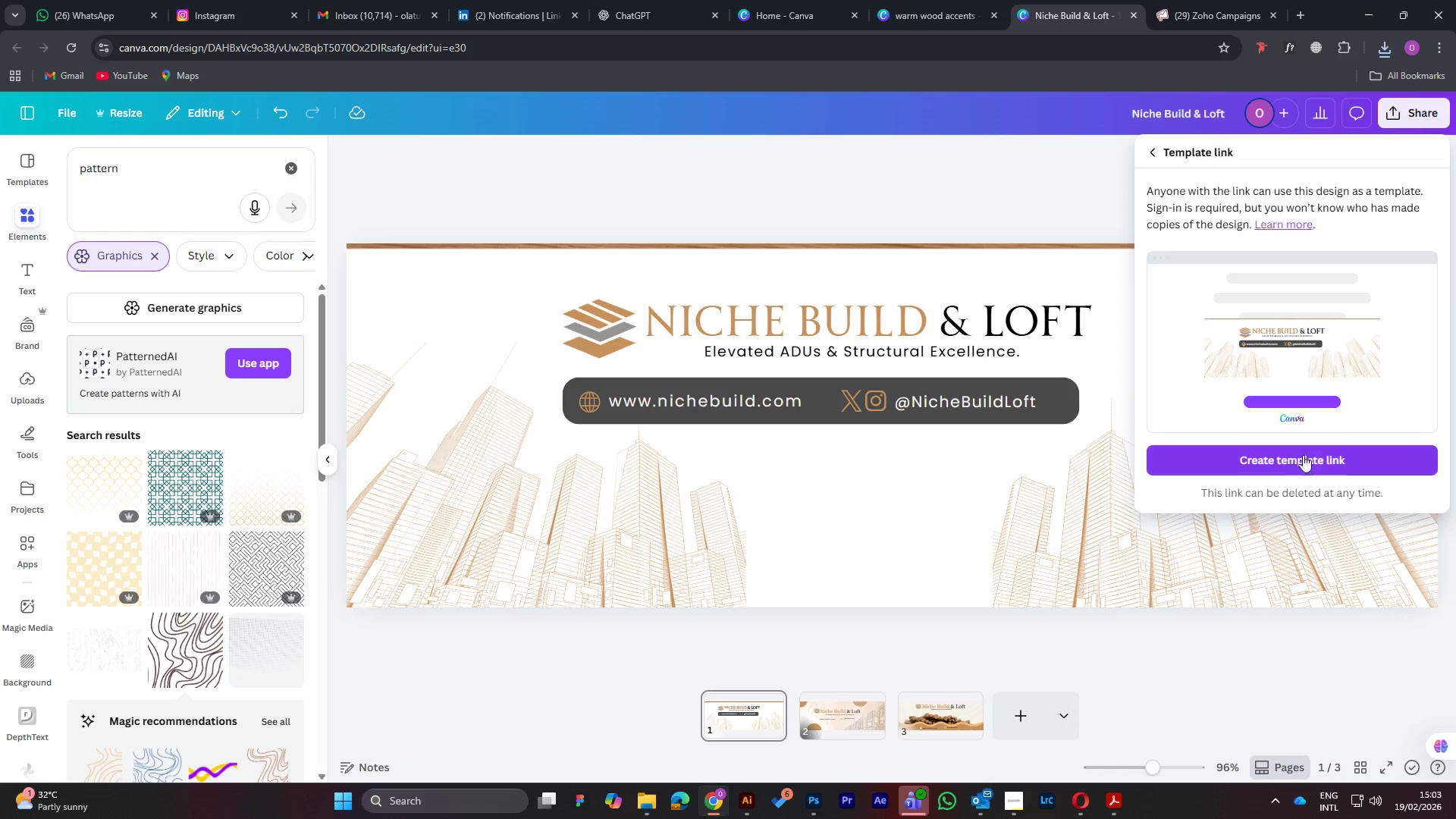 
left_click([1263, 460])
 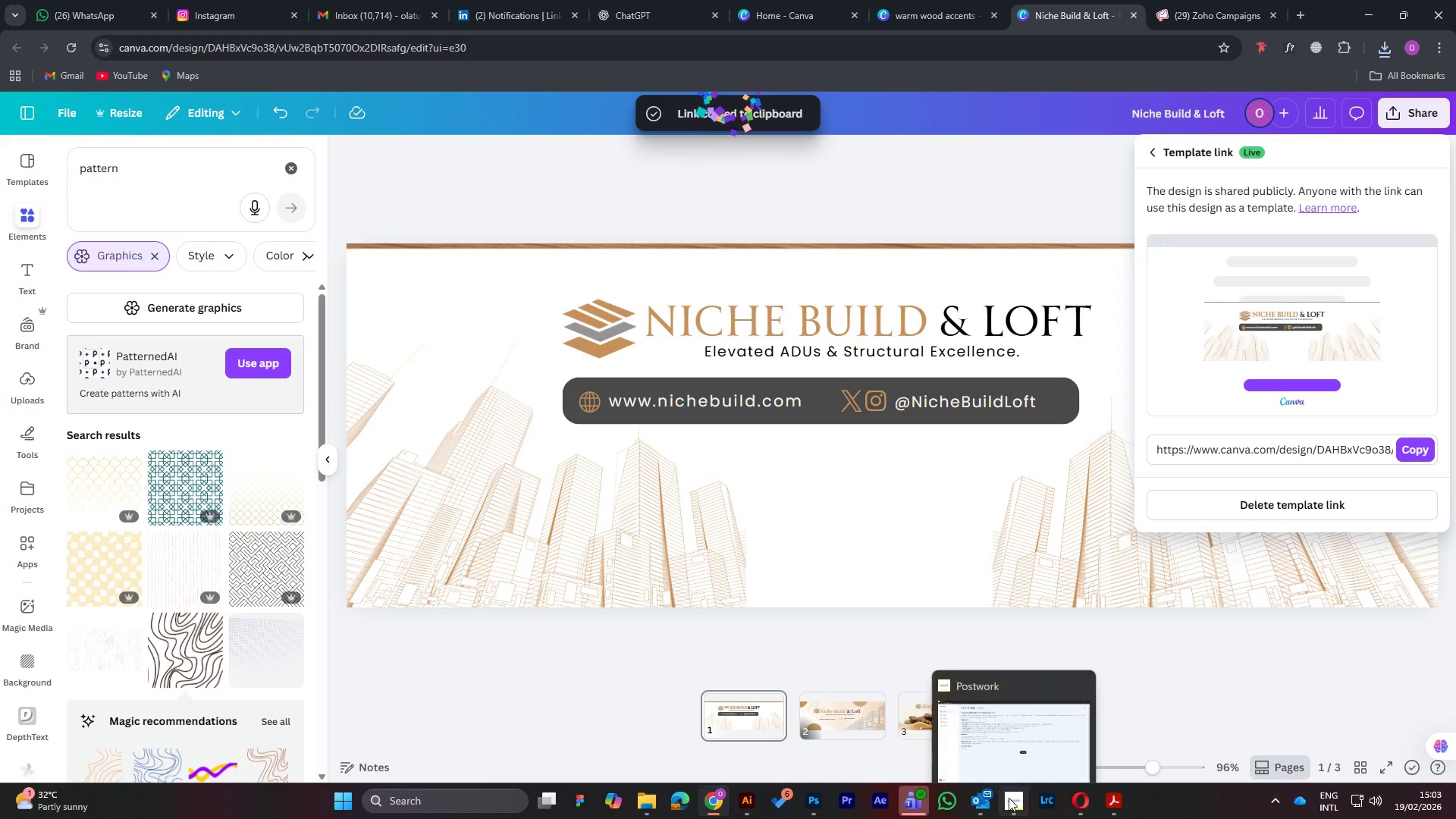 
left_click([987, 736])
 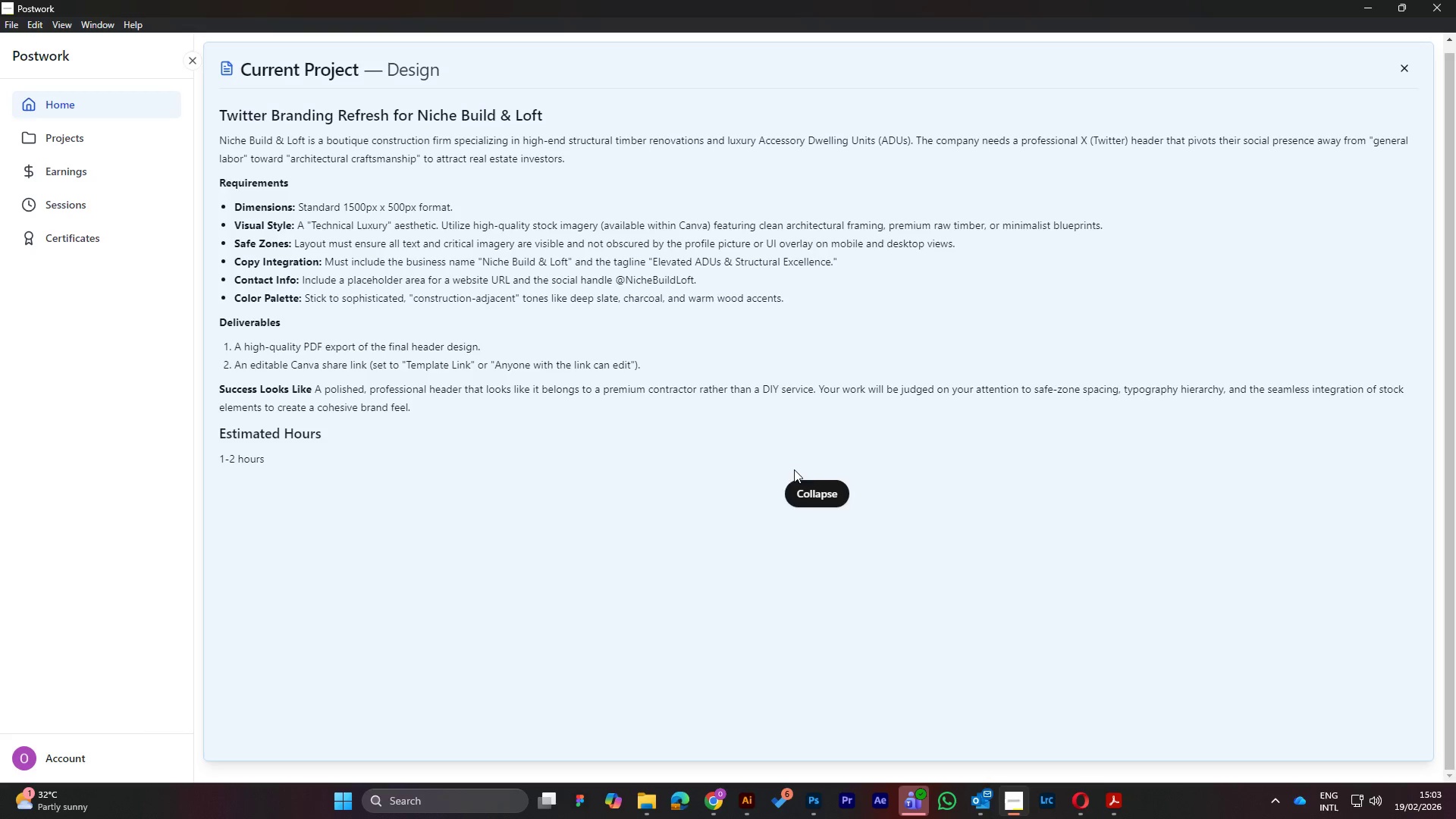 
wait(13.53)
 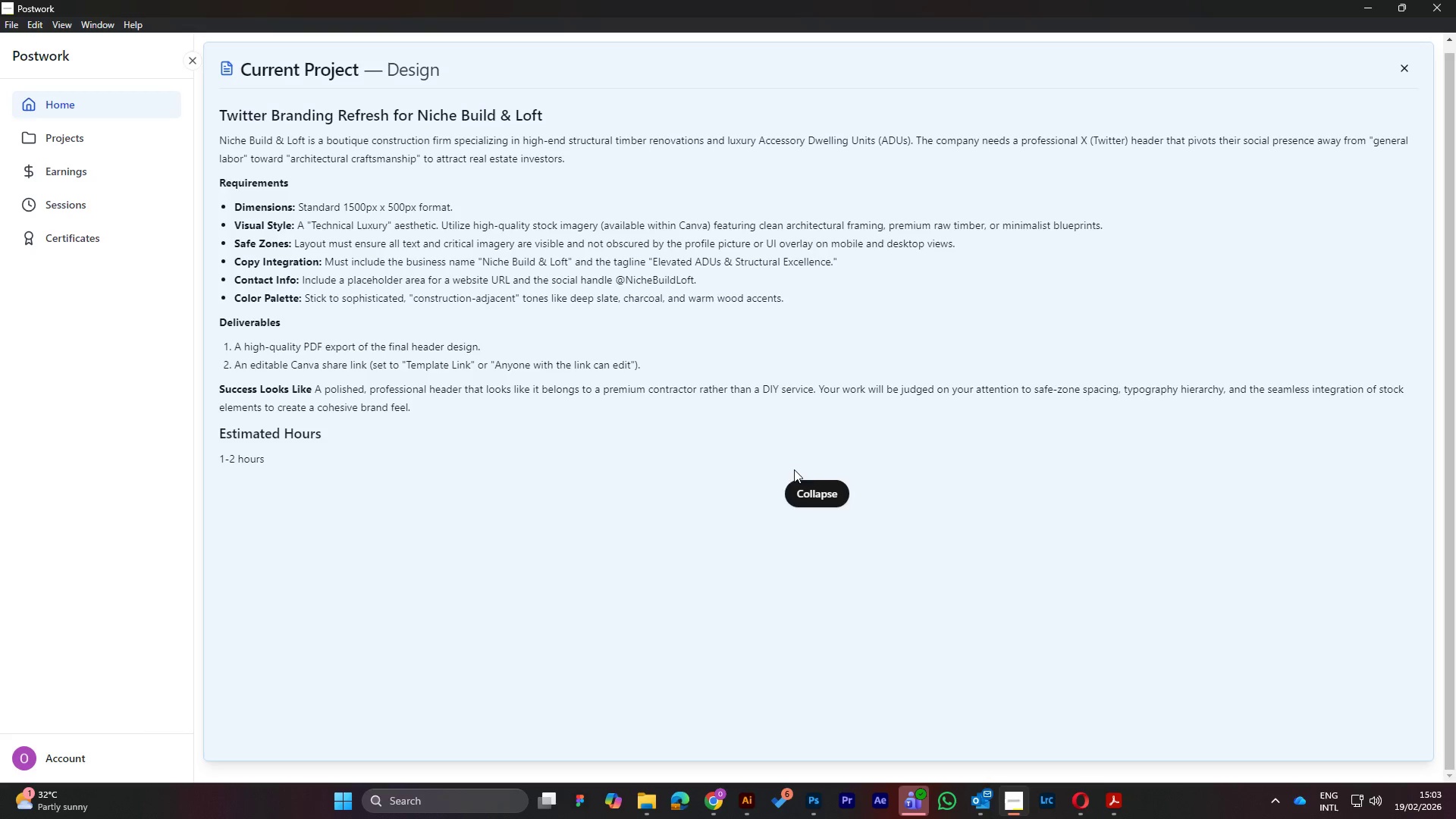 
left_click([1416, 448])
 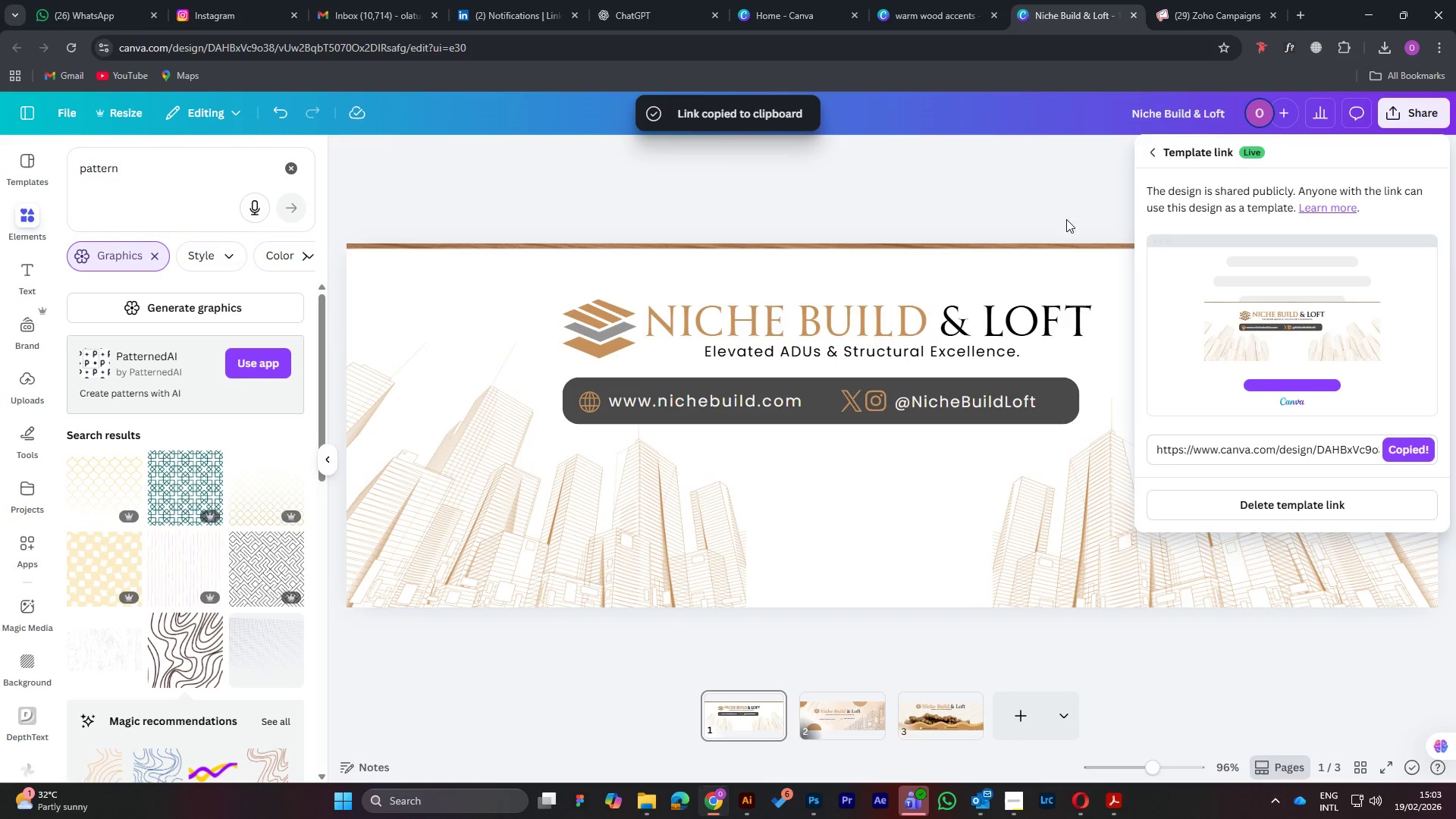 
left_click([1052, 202])
 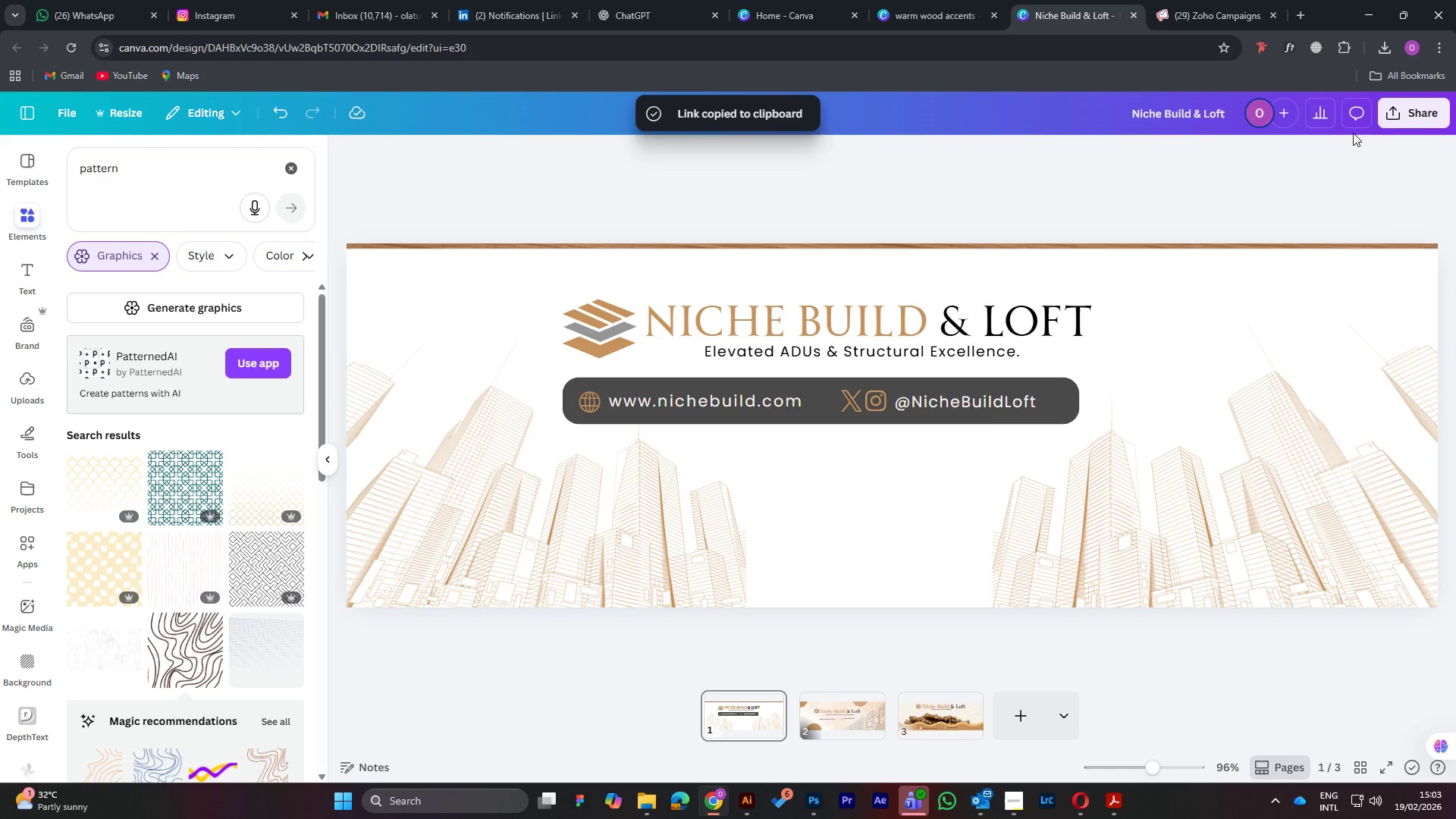 
left_click([1398, 110])
 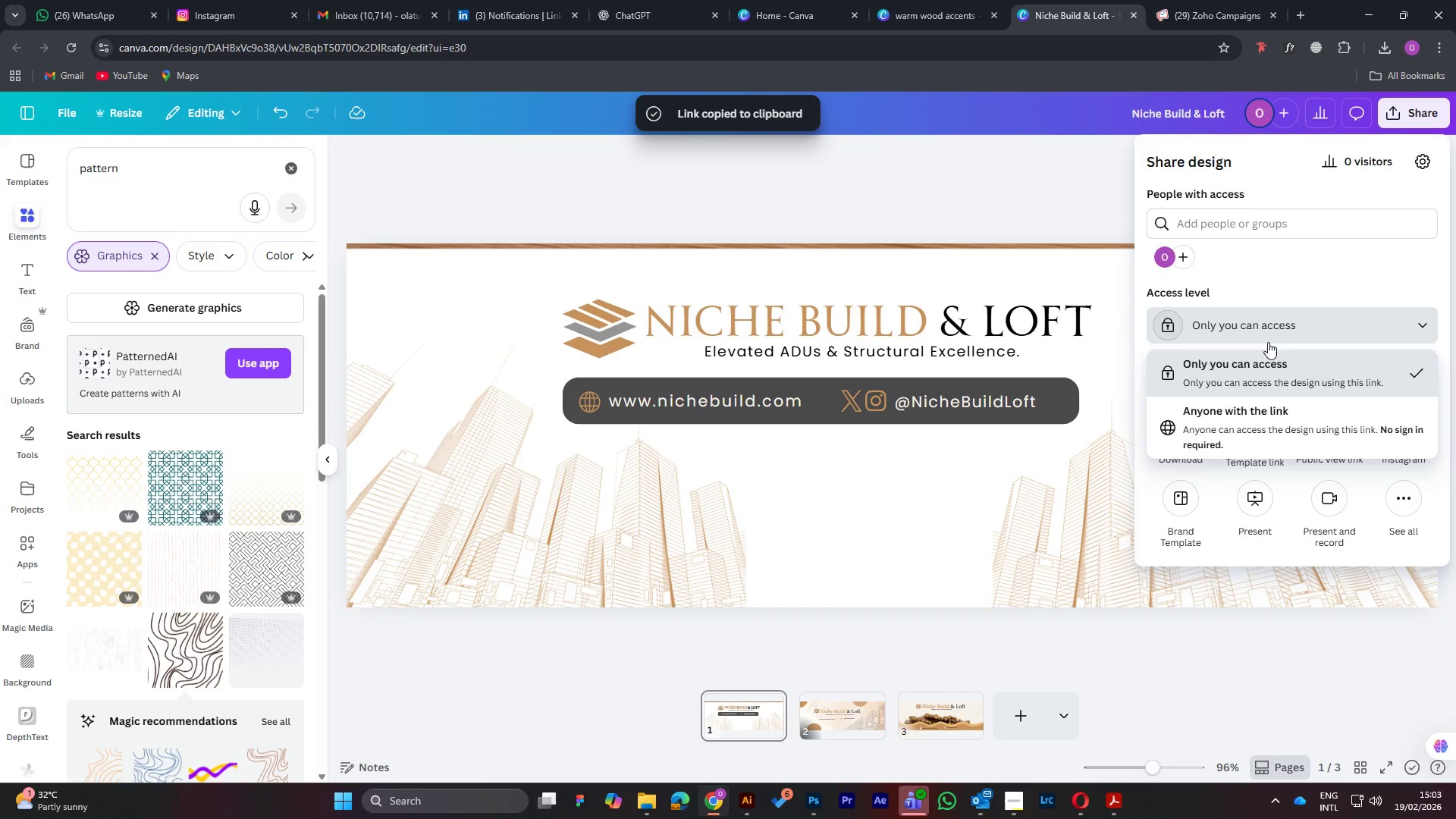 
left_click([1239, 423])
 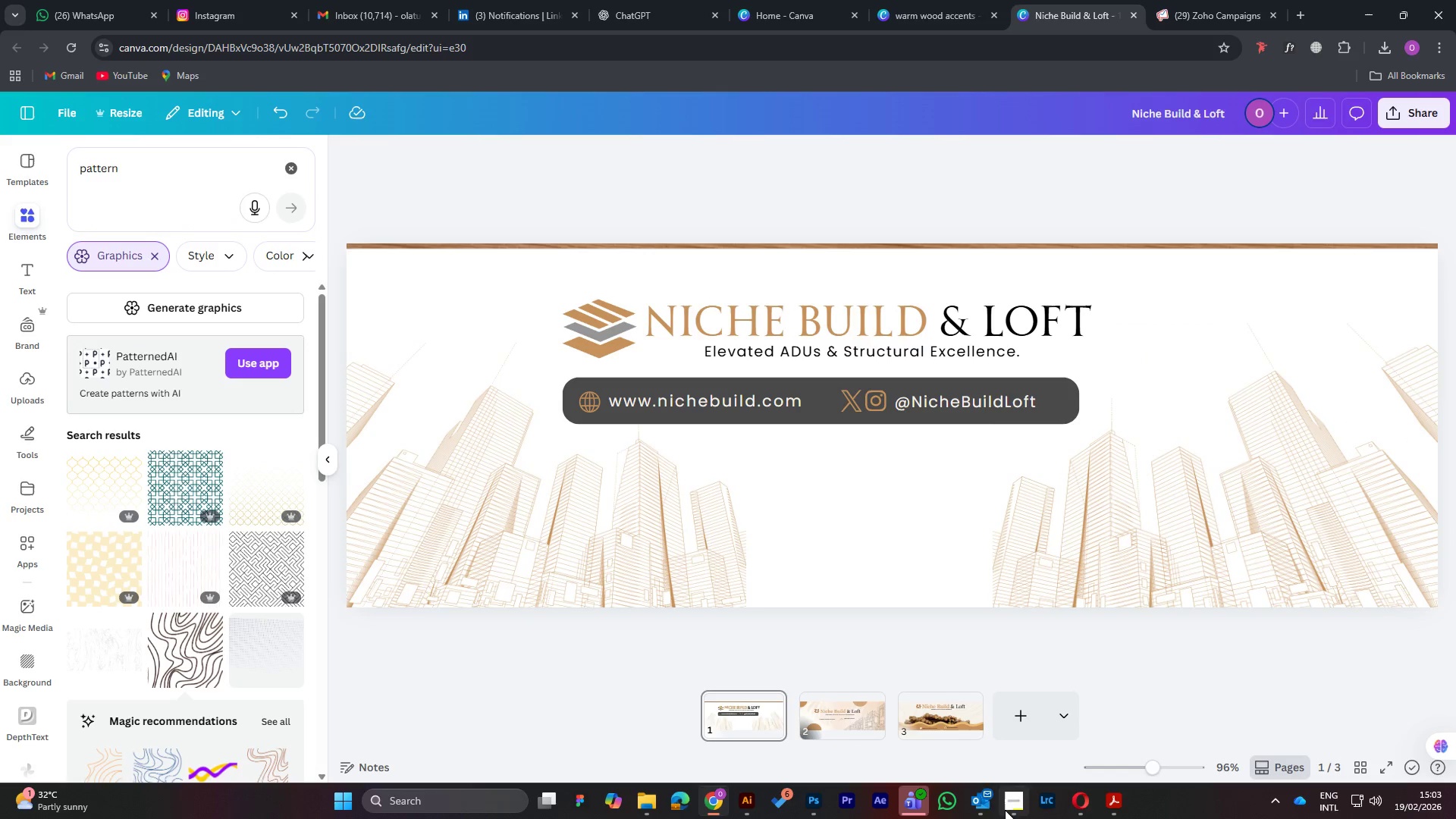 
wait(7.33)
 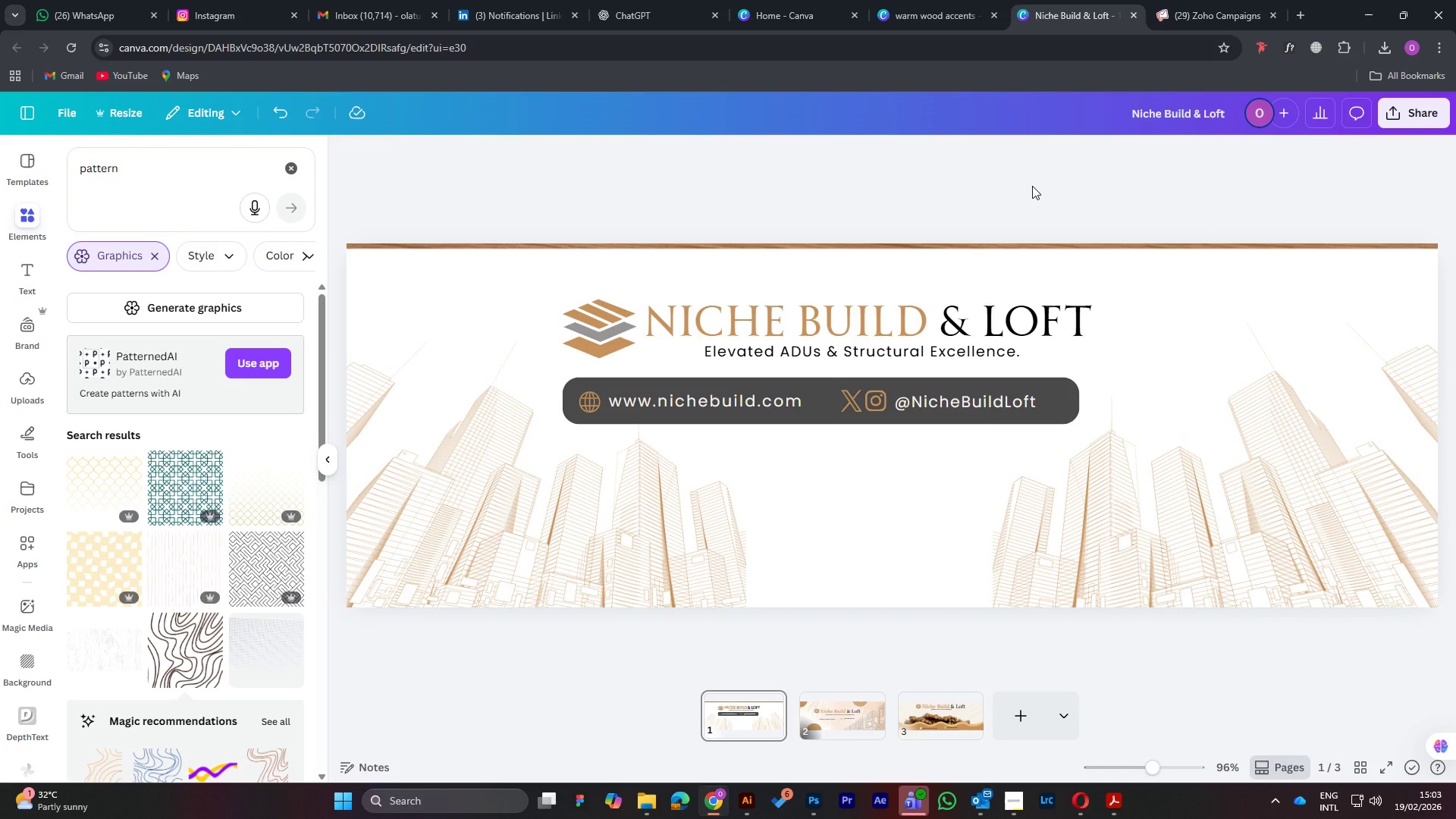 
left_click([1015, 713])